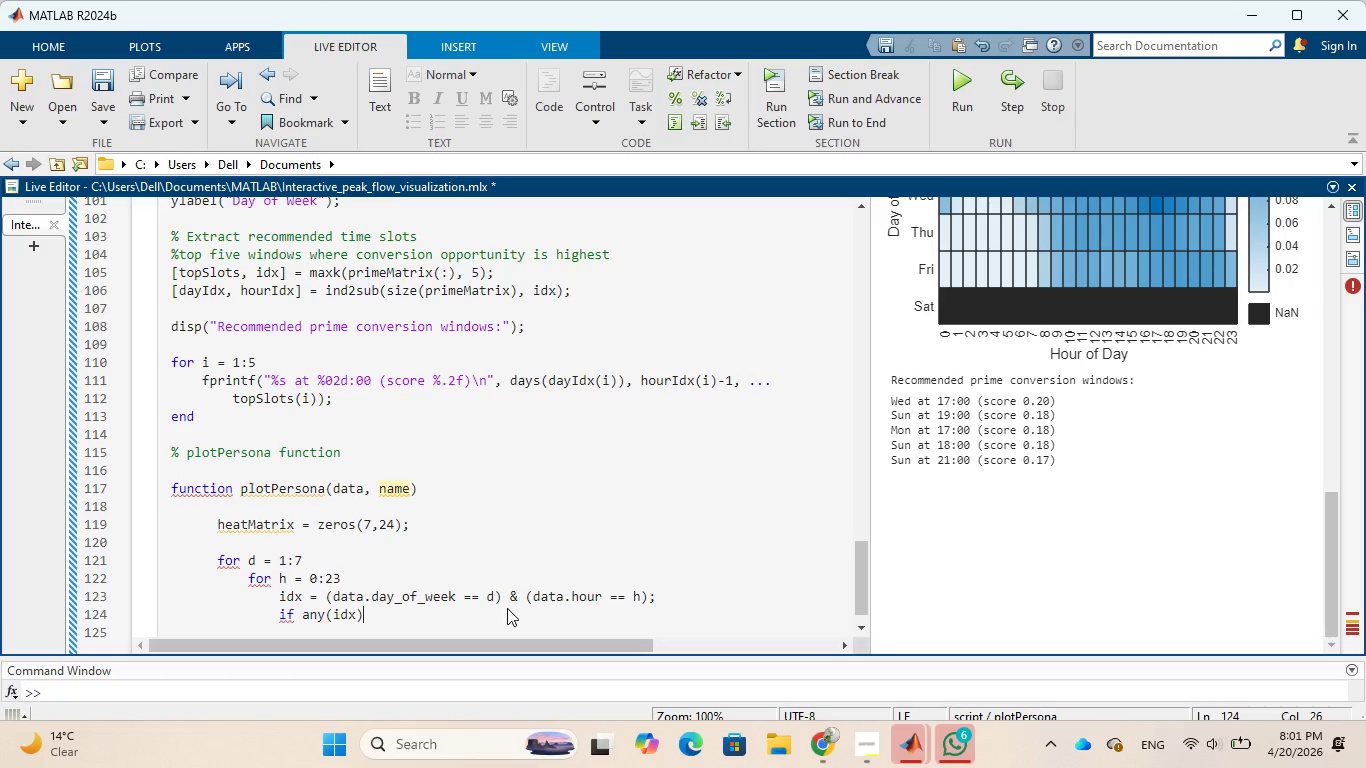 
key(Enter)
 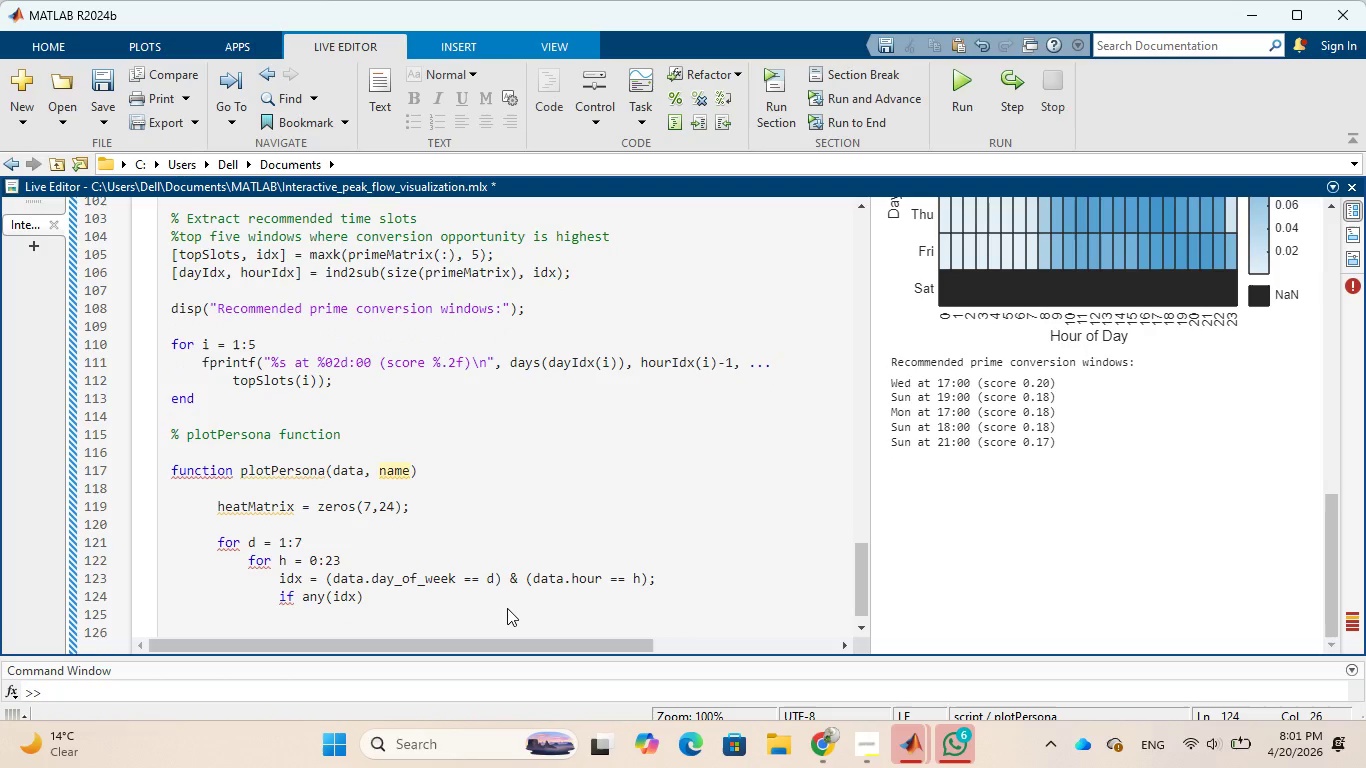 
type(heat)
key(Tab)
 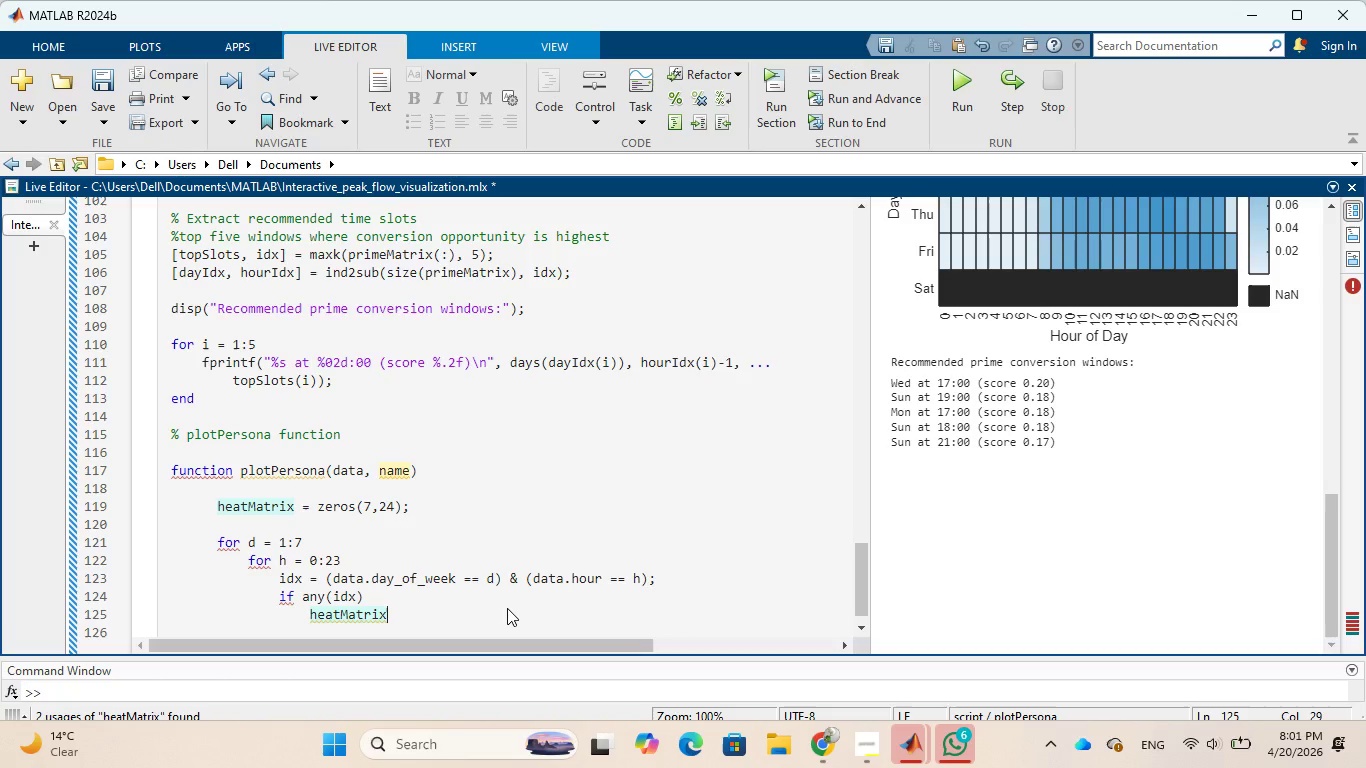 
wait(7.12)
 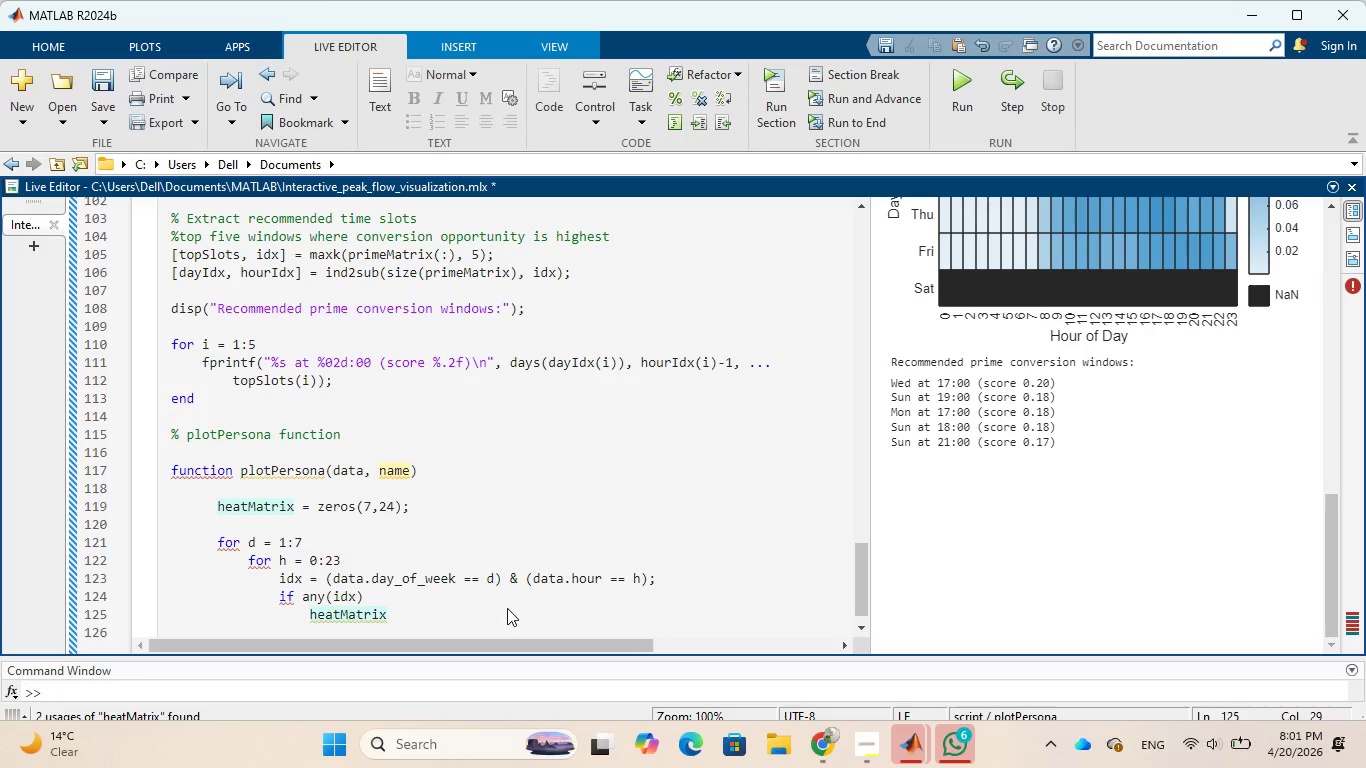 
key(Shift+9)
 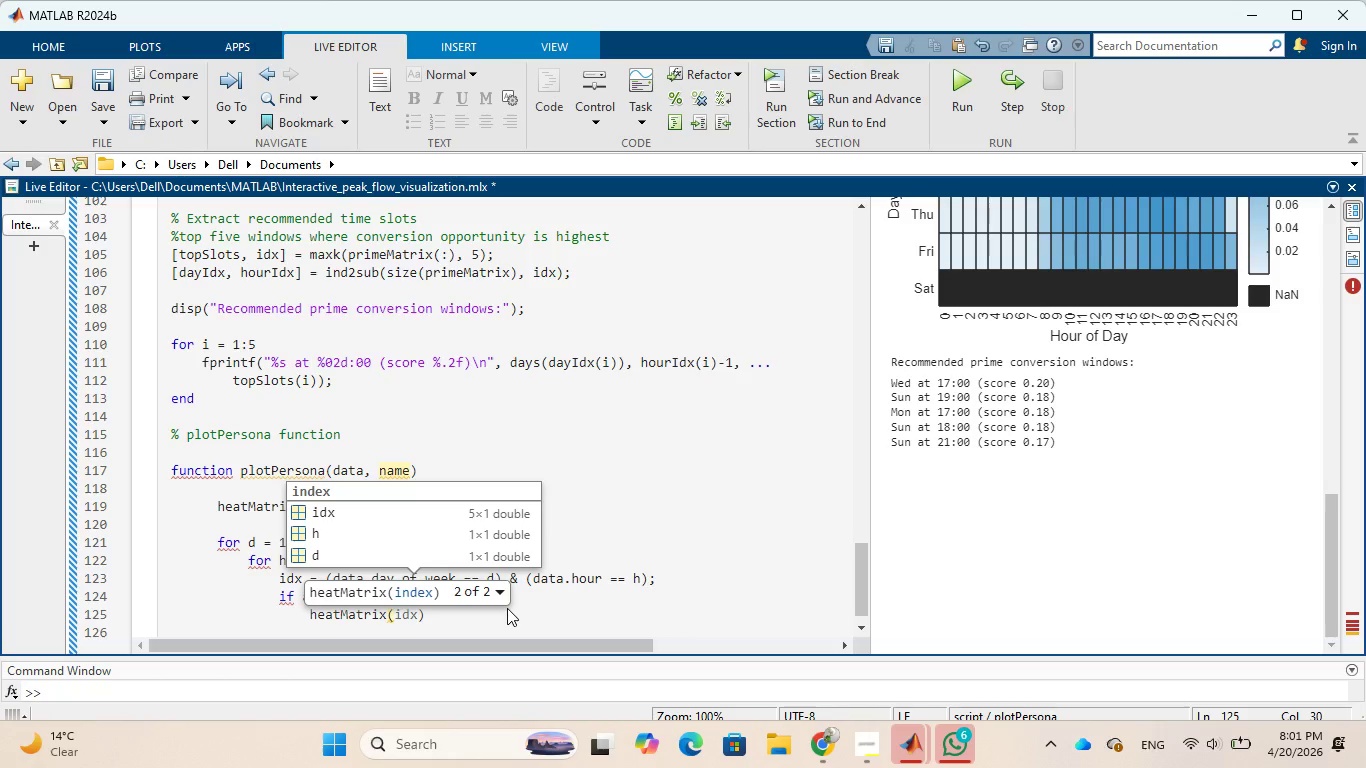 
wait(23.83)
 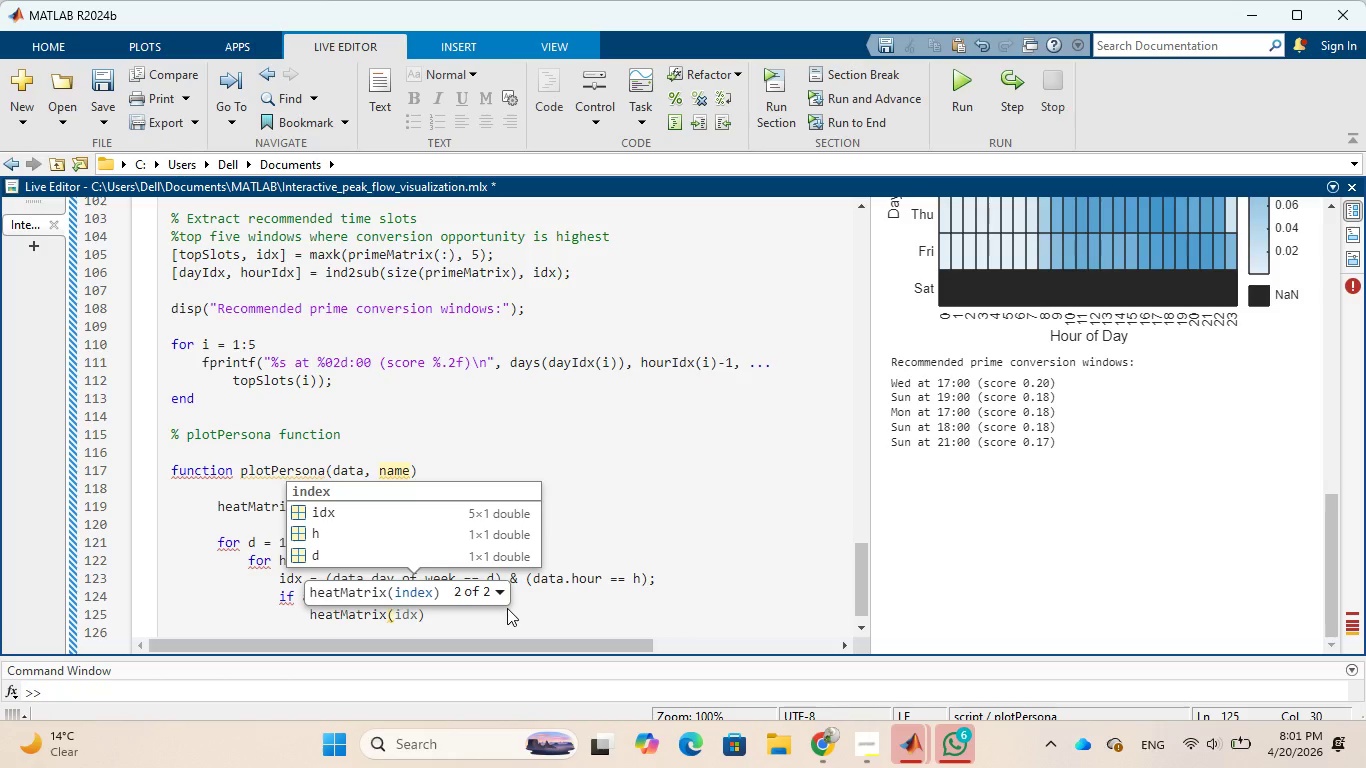 
key(D)
 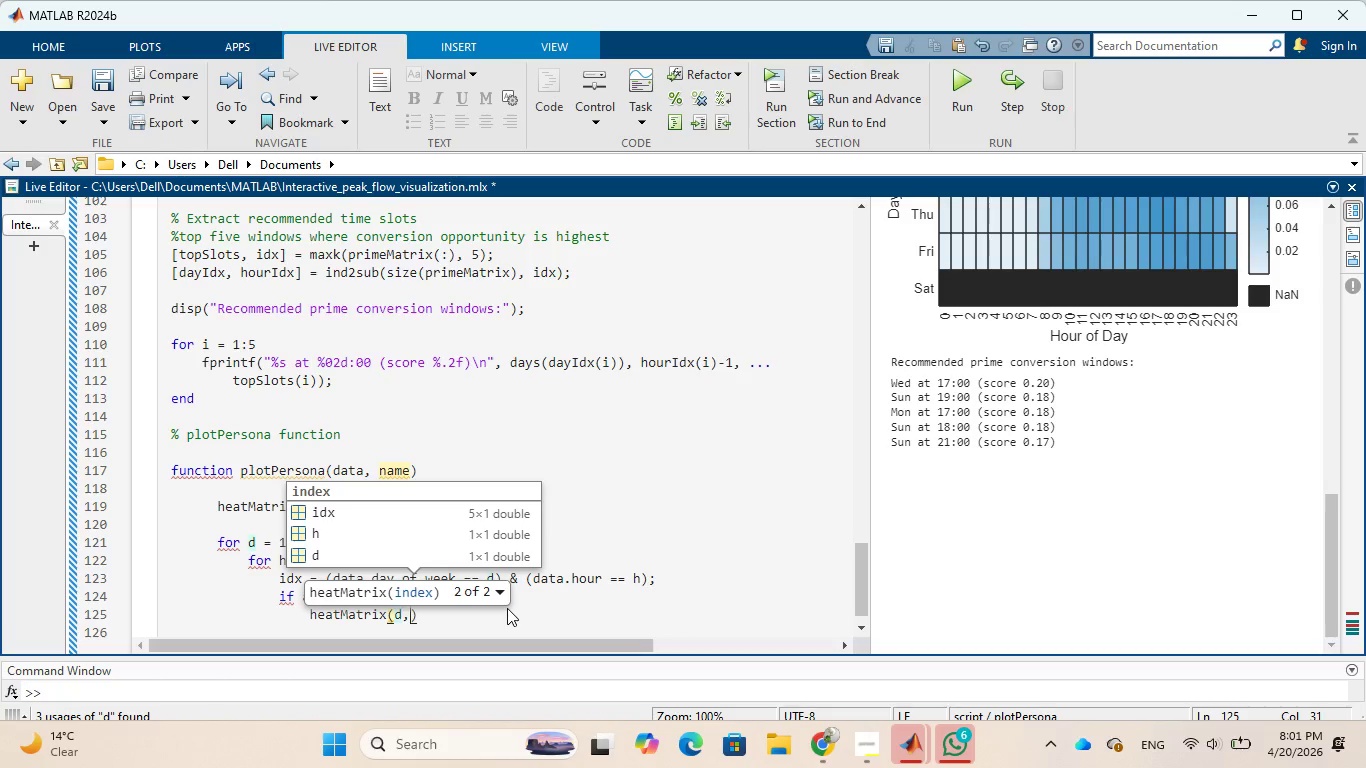 
key(Comma)
 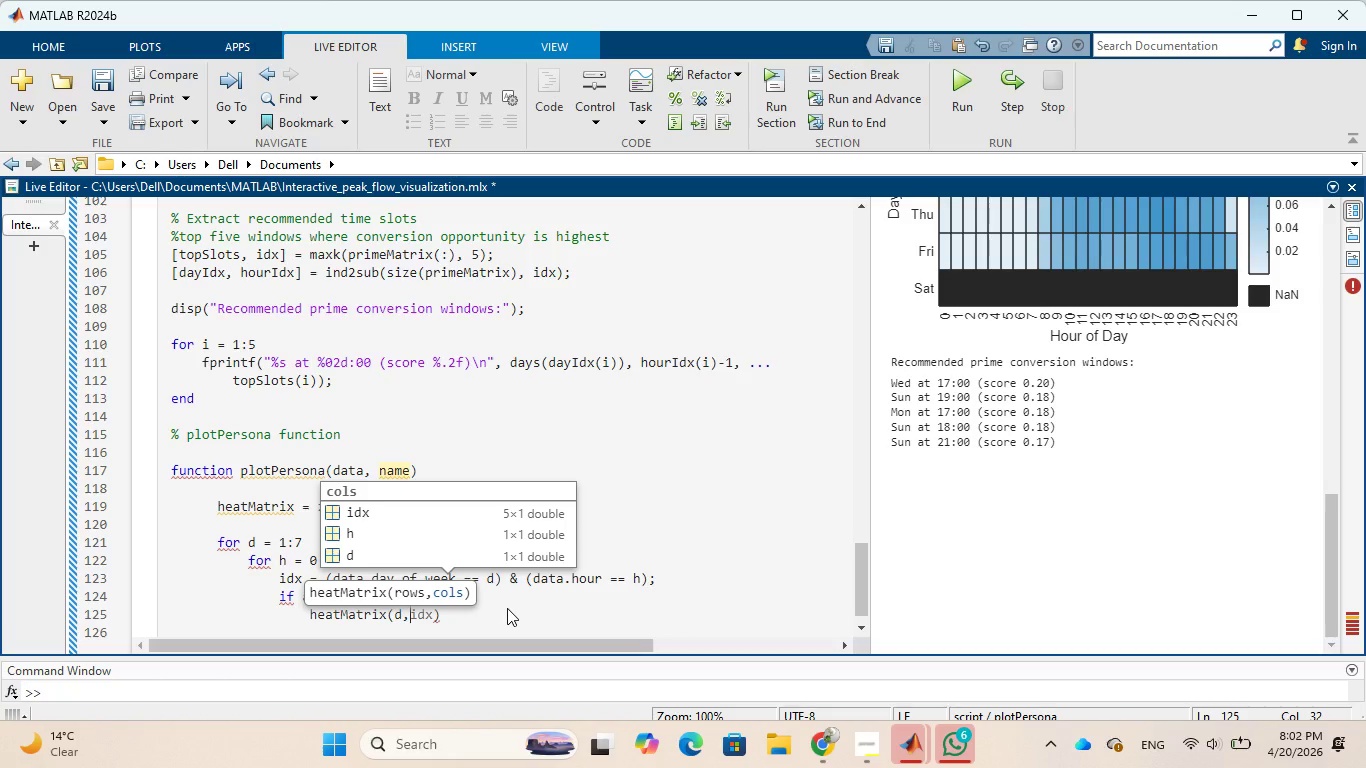 
key(Space)
 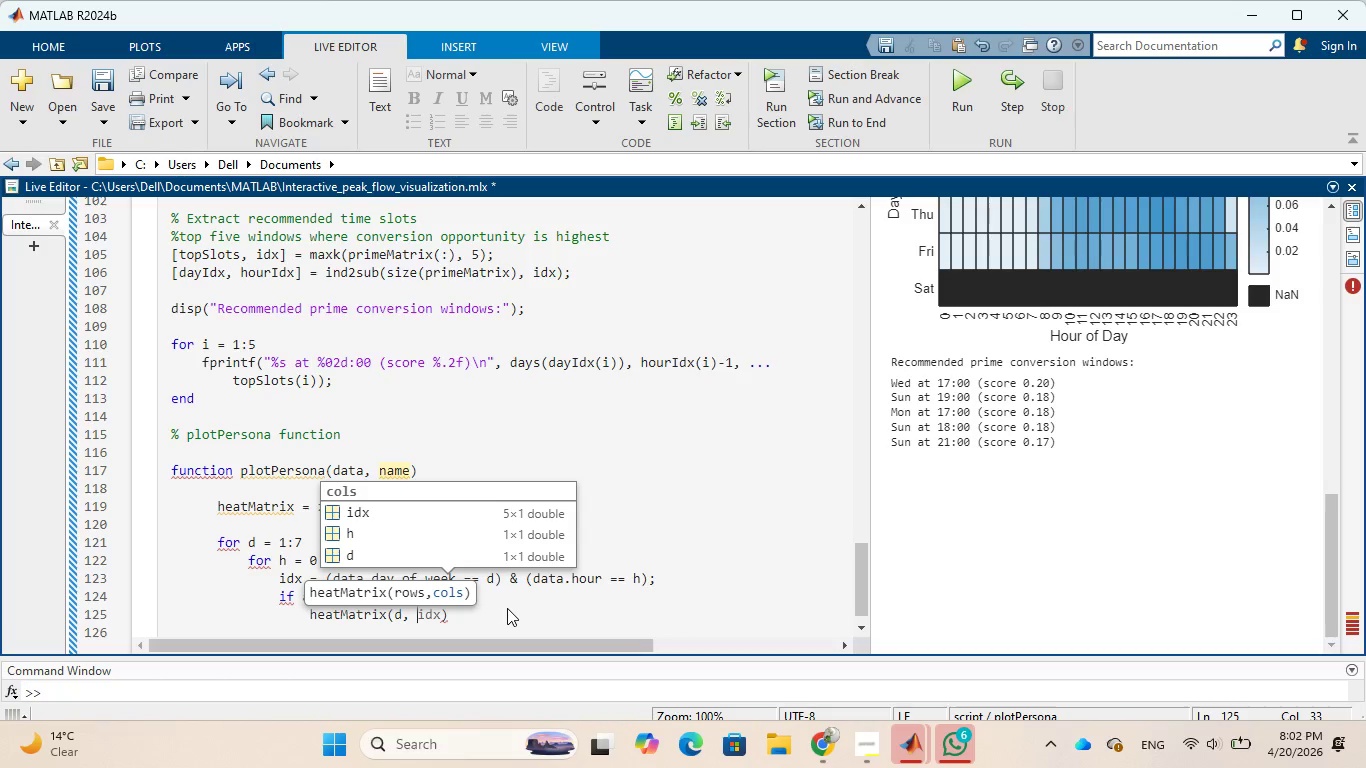 
key(H)
 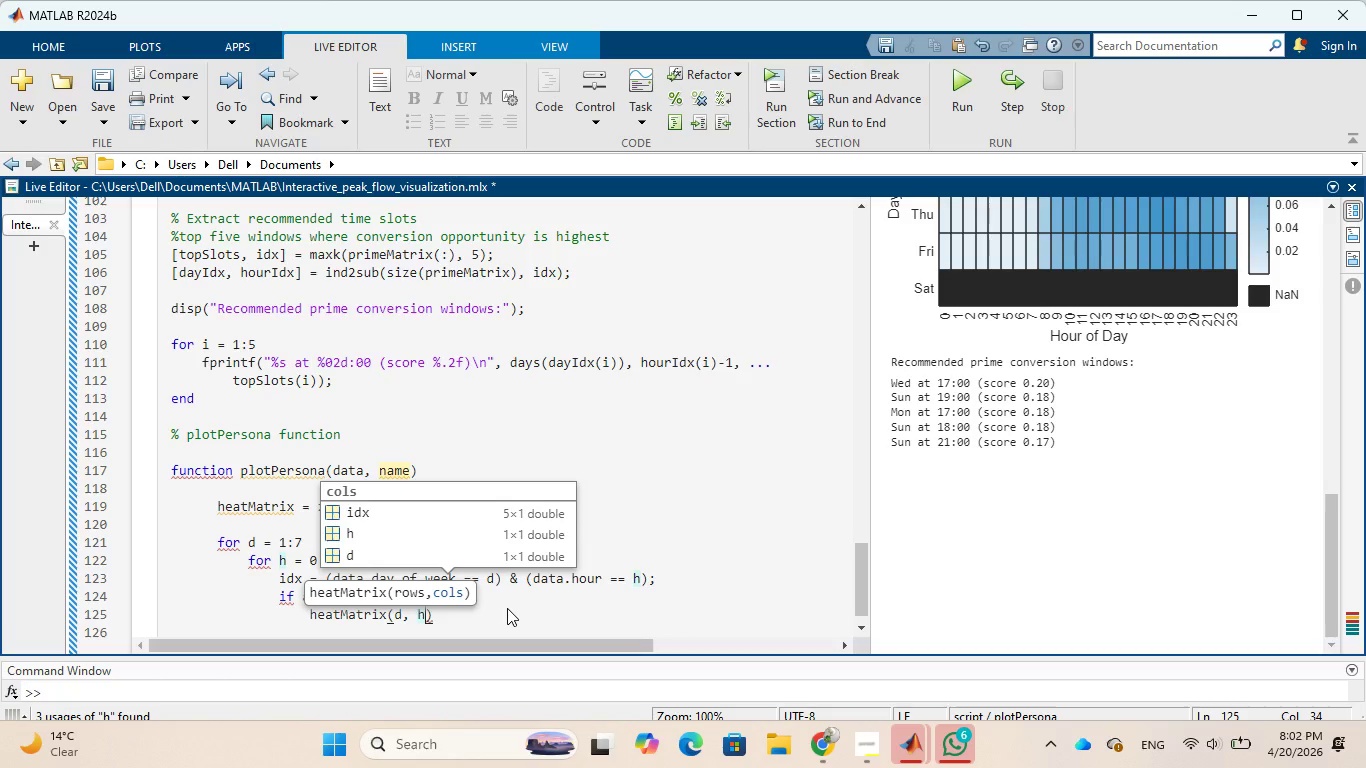 
key(Space)
 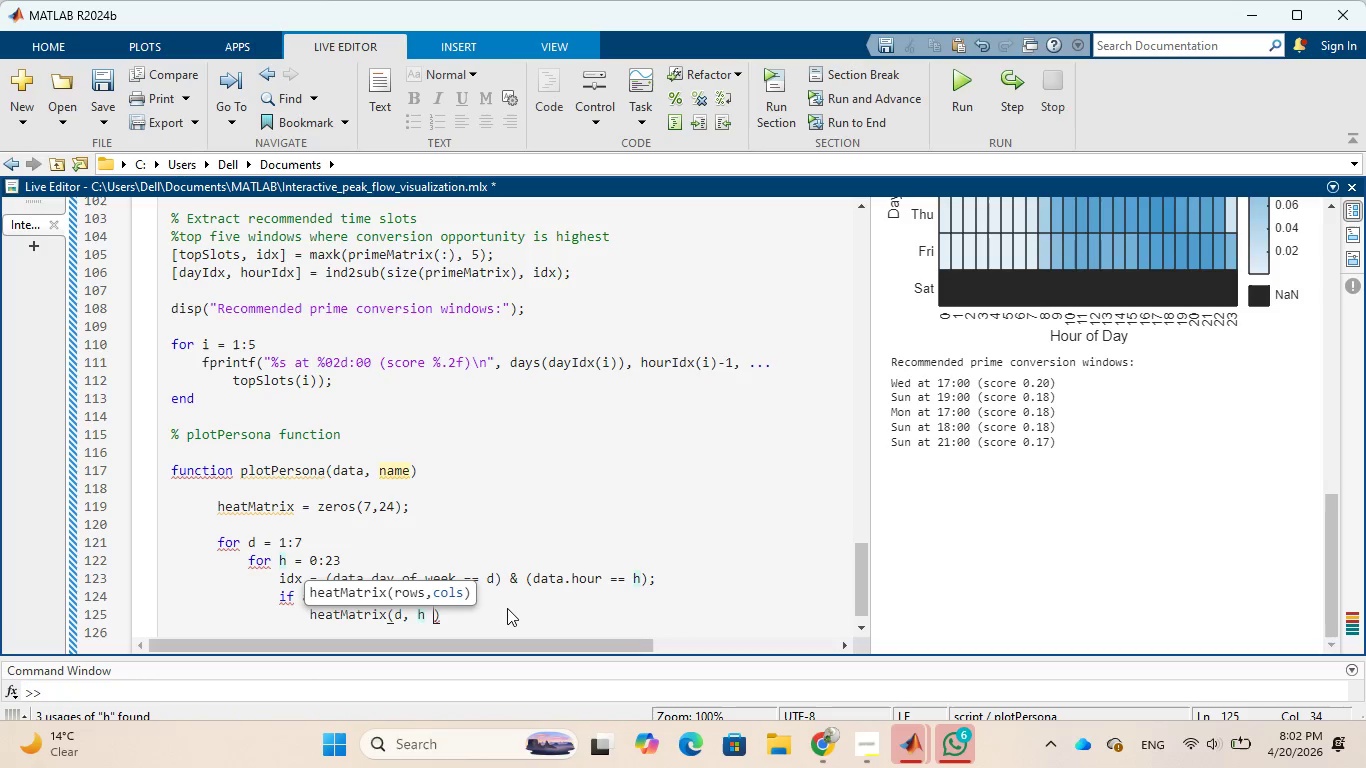 
key(Shift+Equal)
 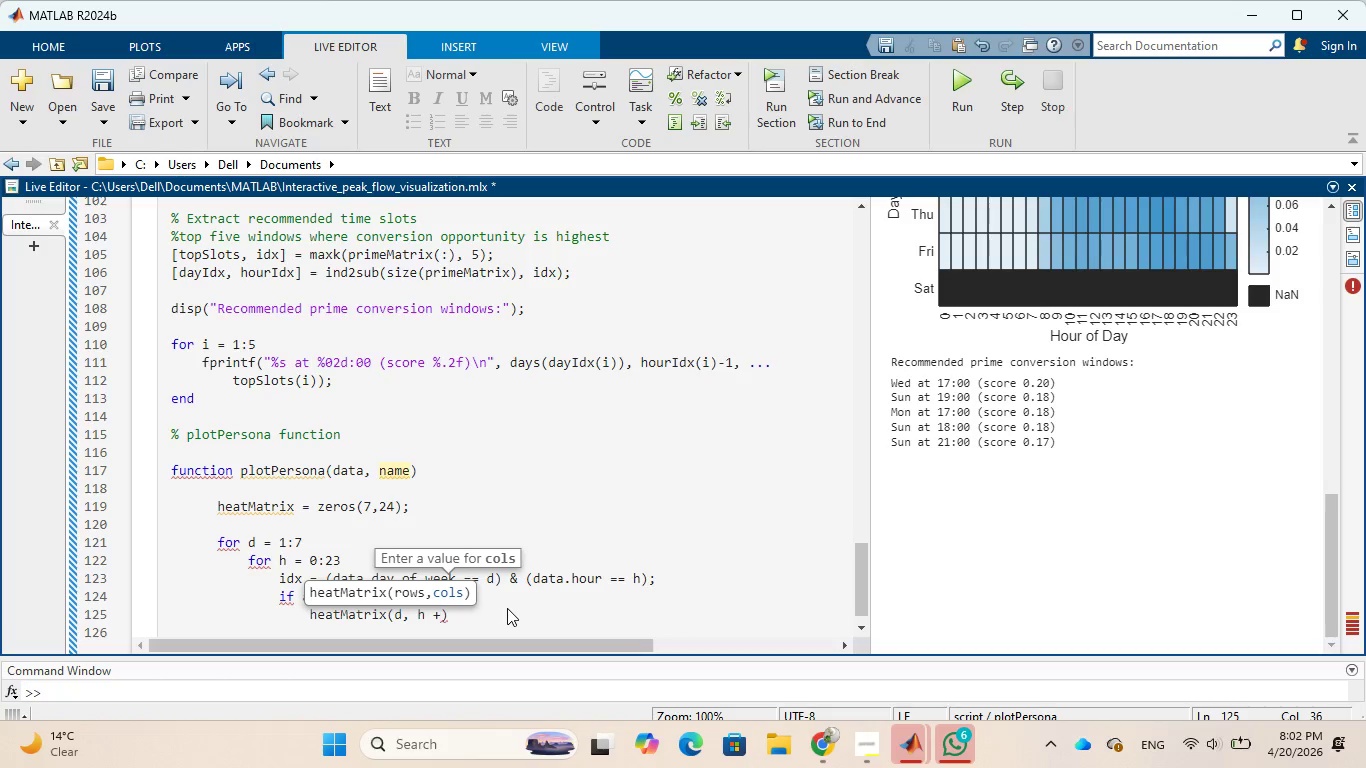 
key(Space)
 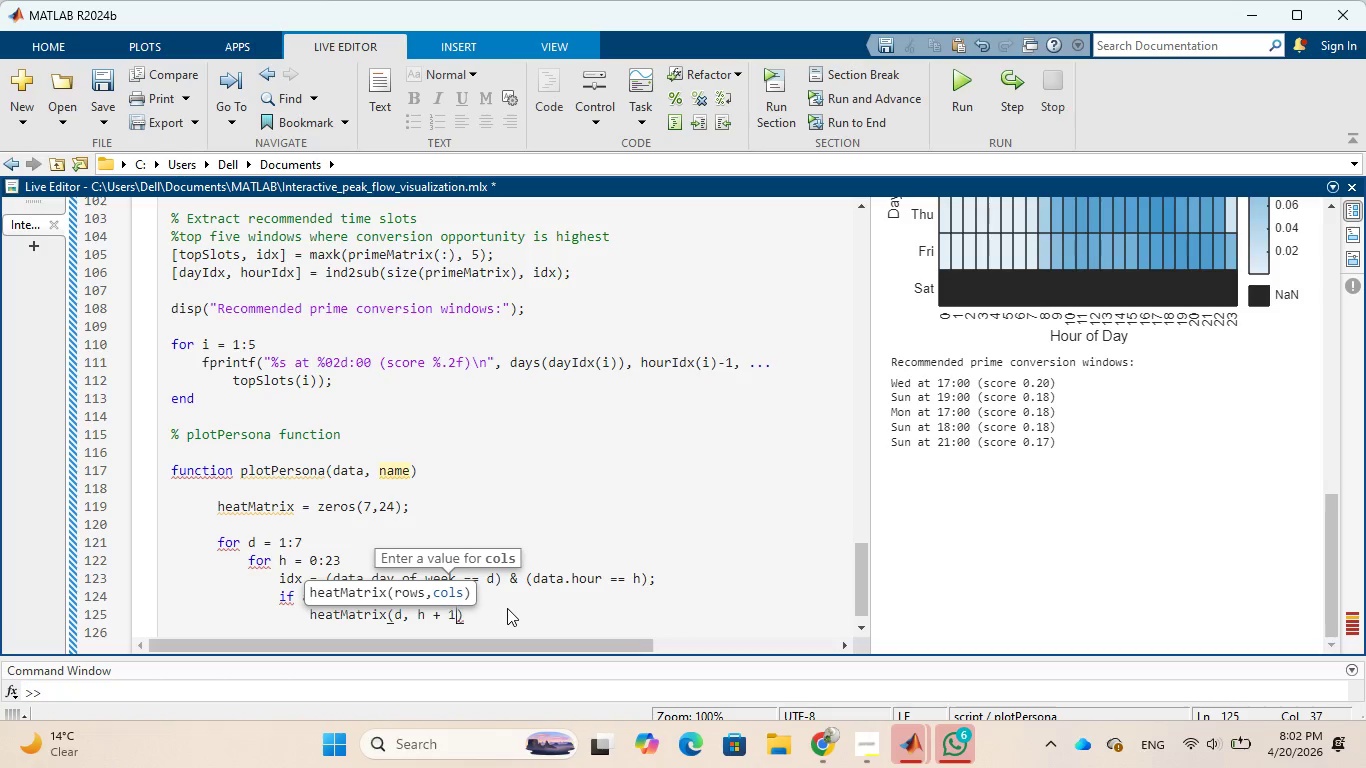 
key(1)
 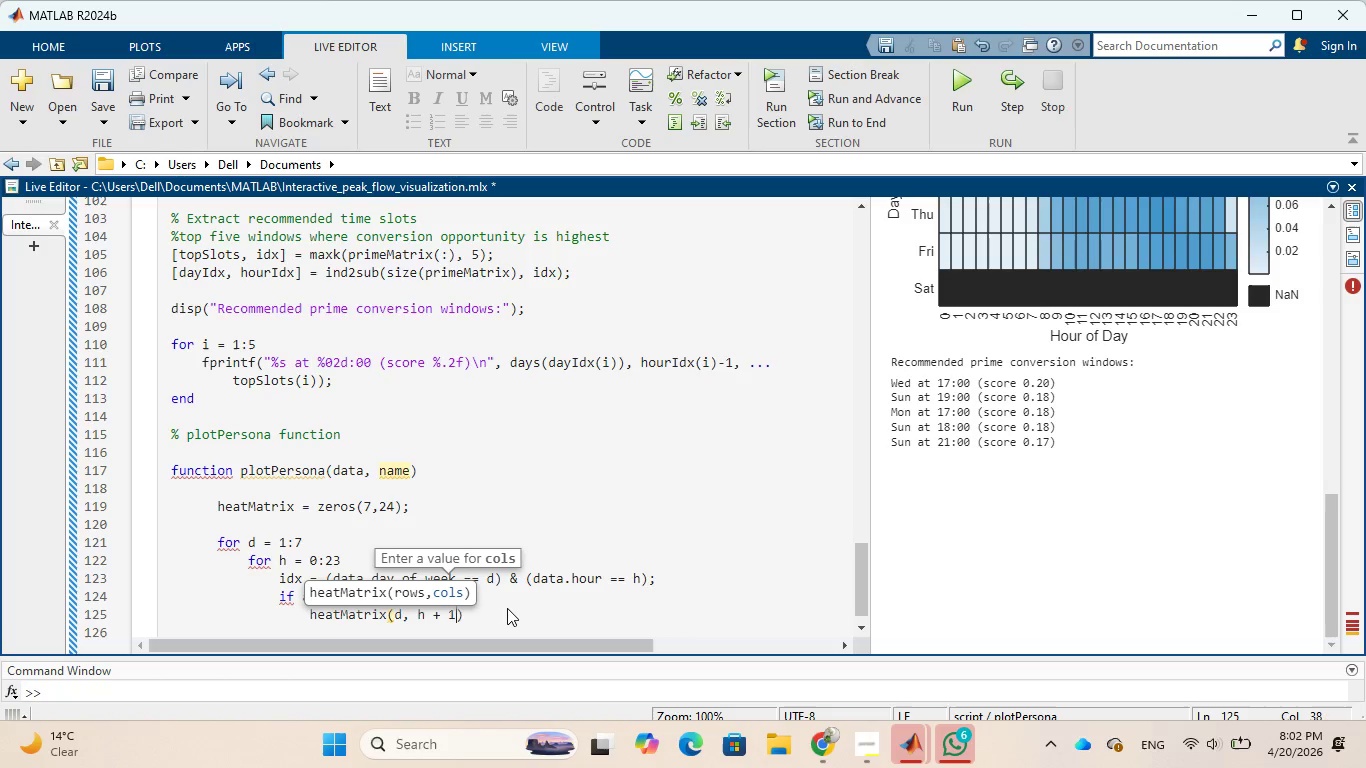 
key(Backspace)
 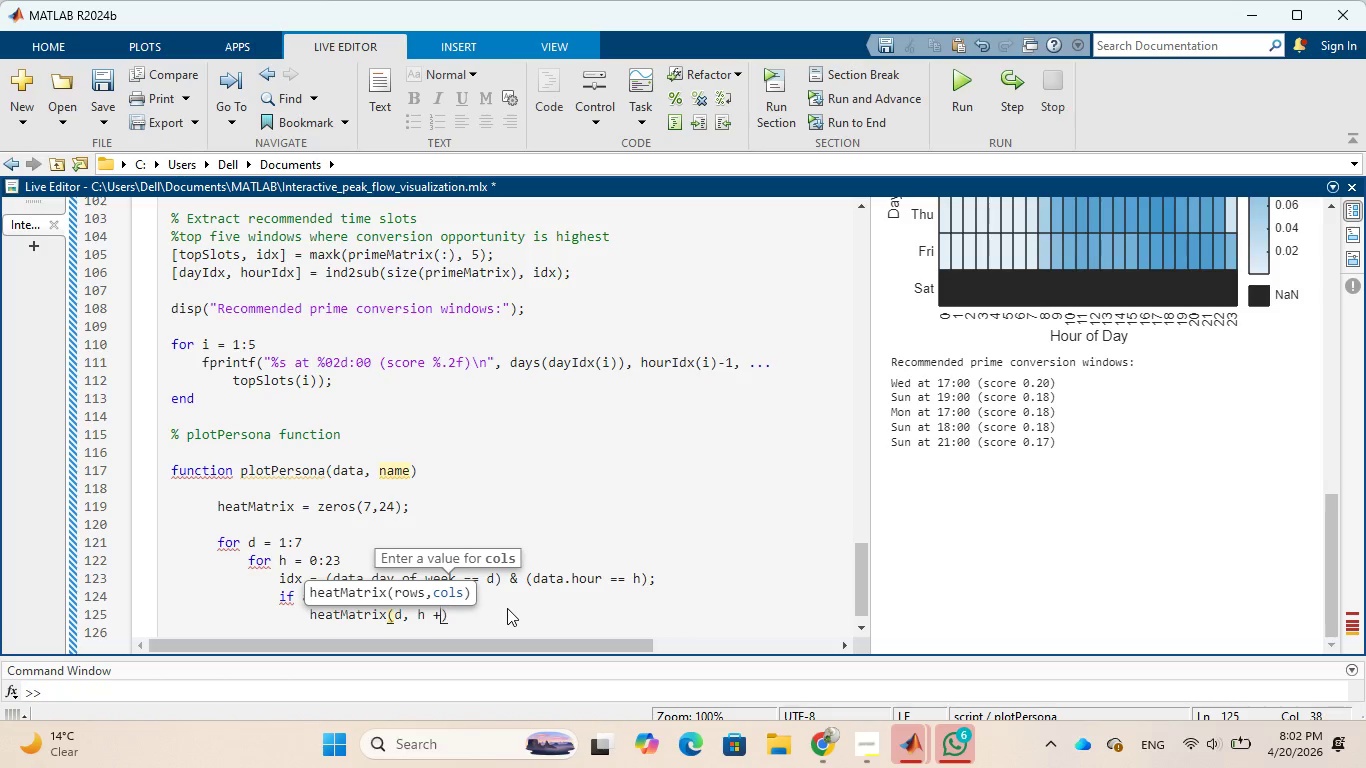 
key(Backspace)
 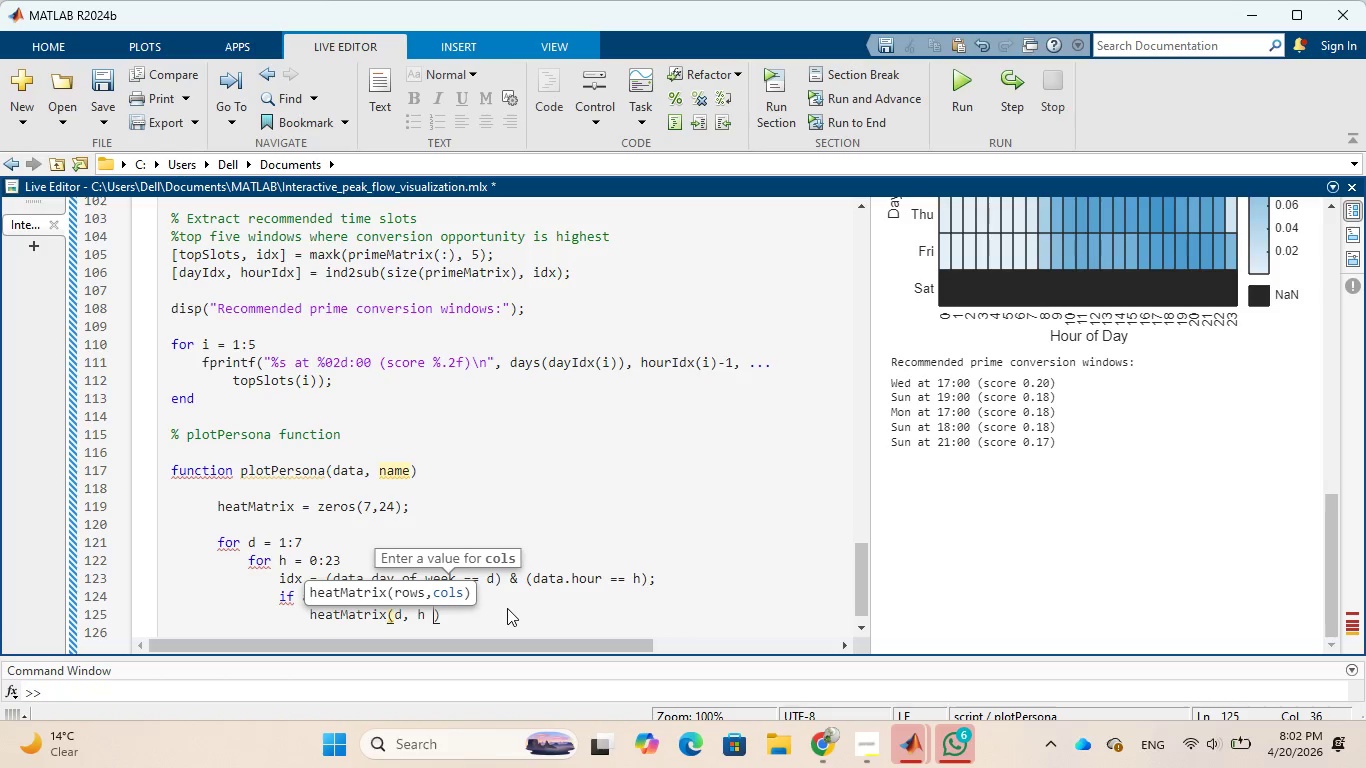 
key(Backspace)
 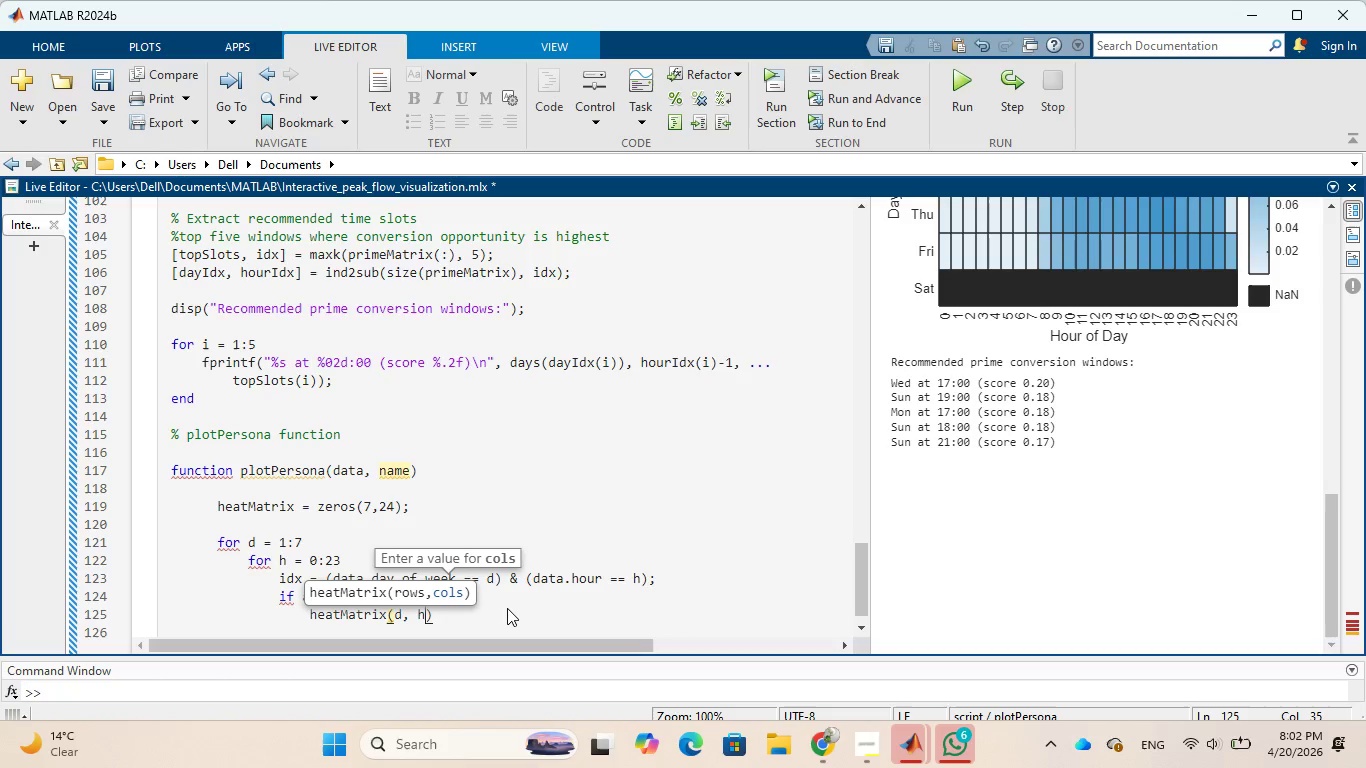 
key(Backspace)
 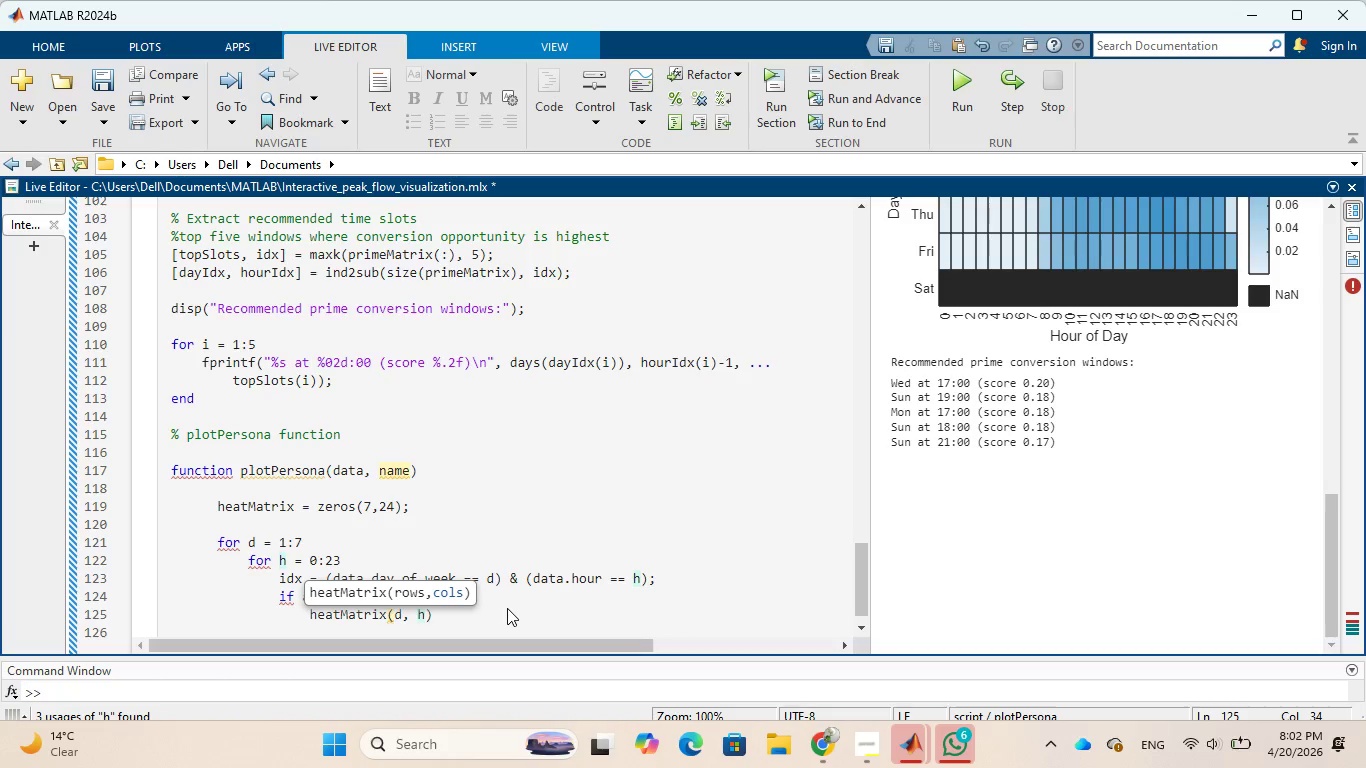 
key(Shift+Equal)
 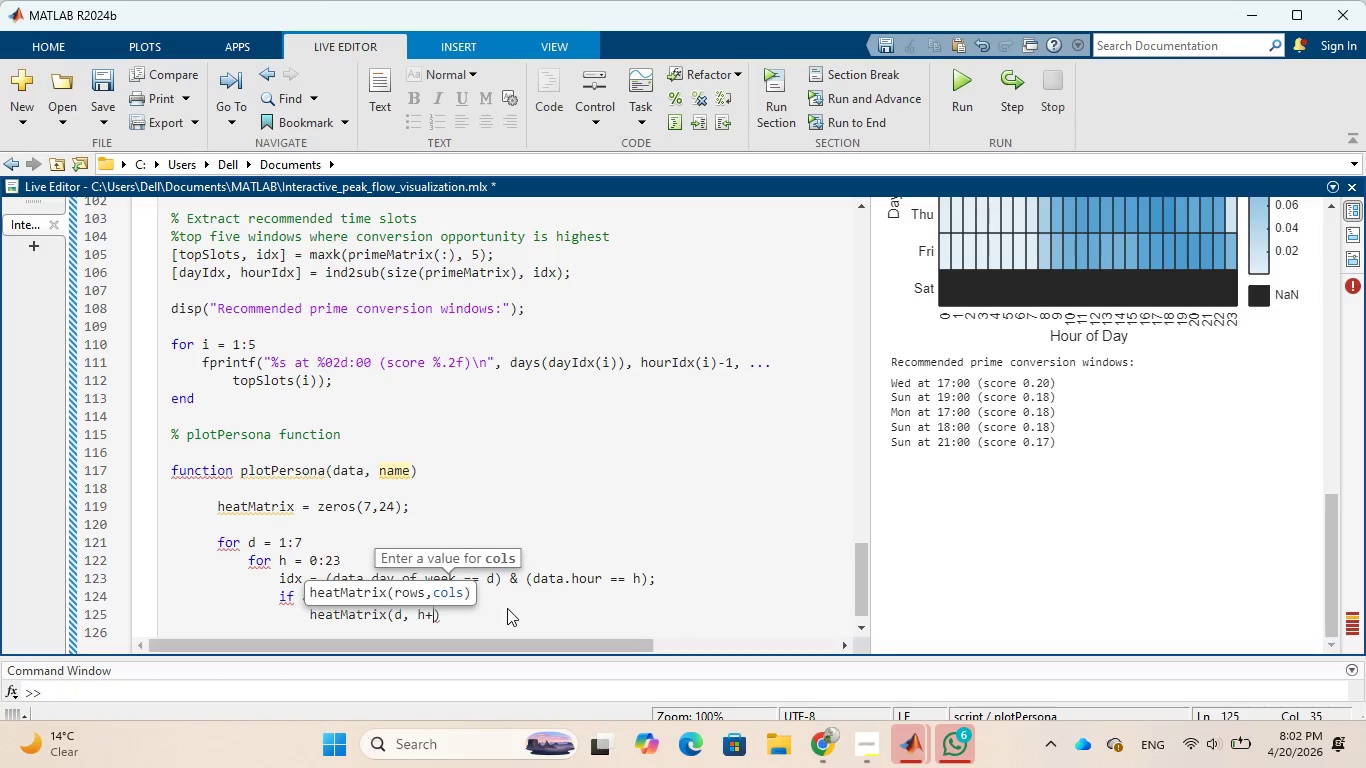 
key(1)
 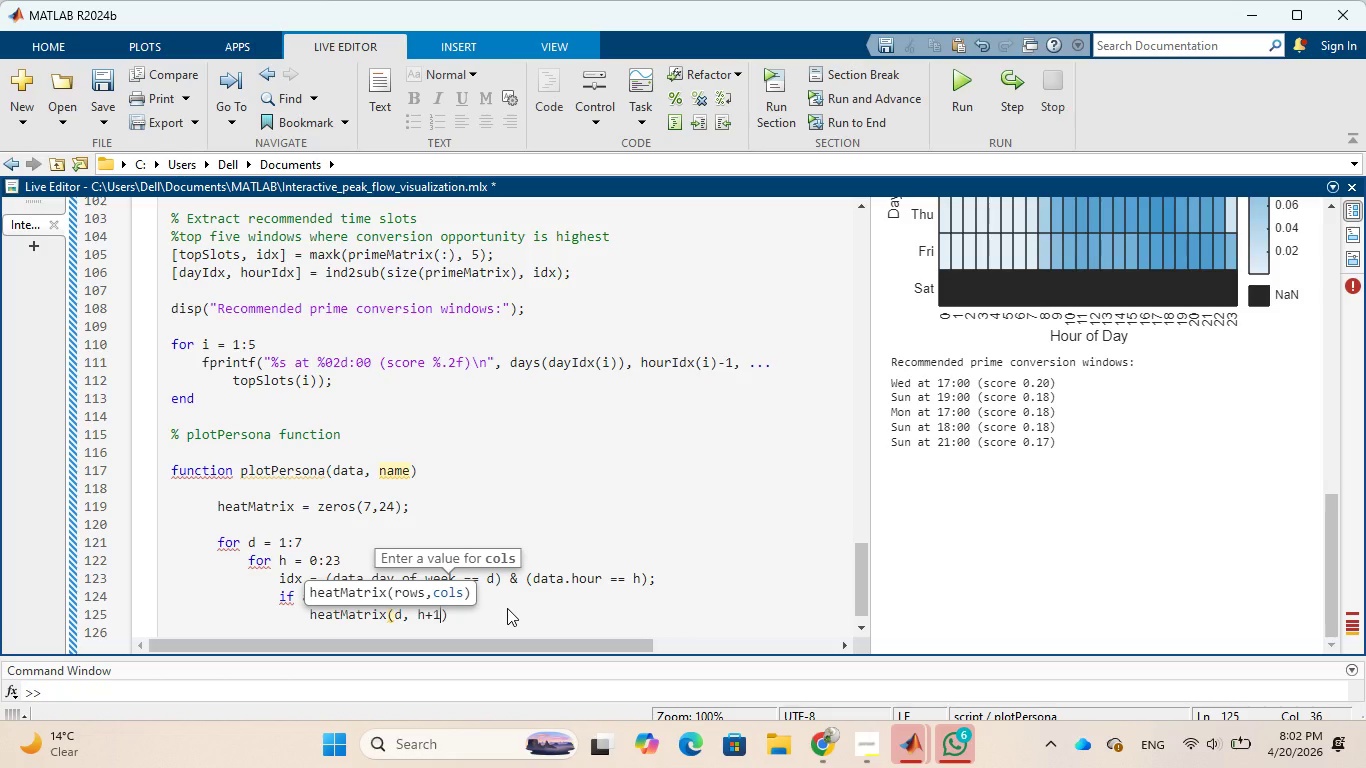 
wait(5.25)
 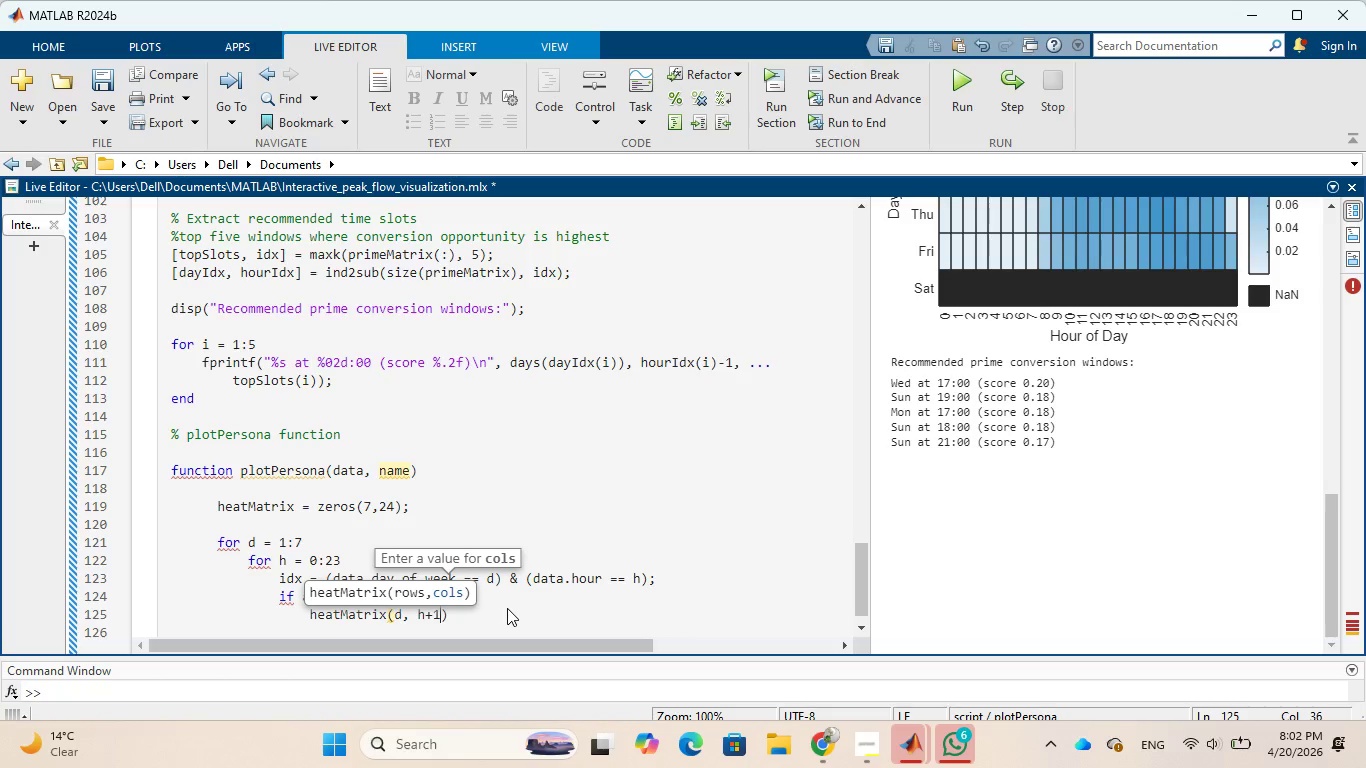 
key(ArrowRight)
 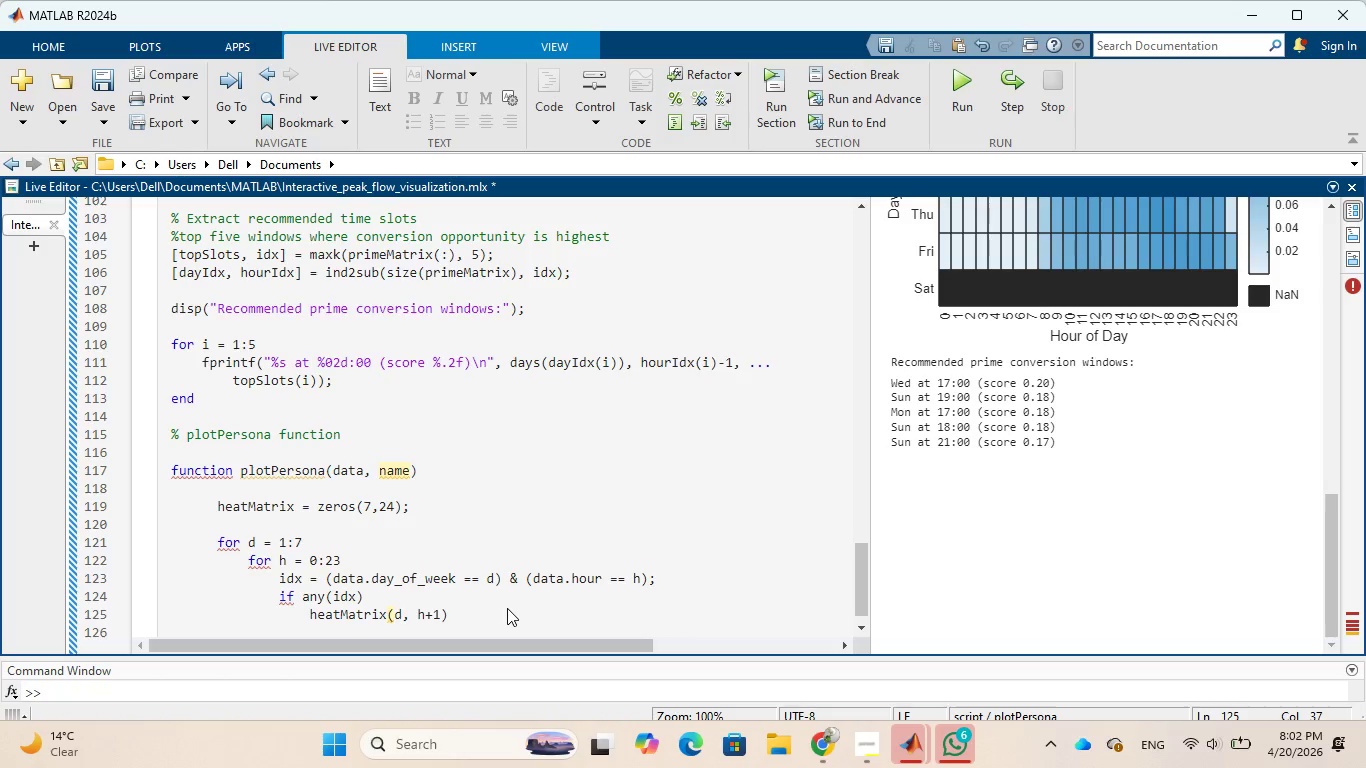 
type( = mean)
 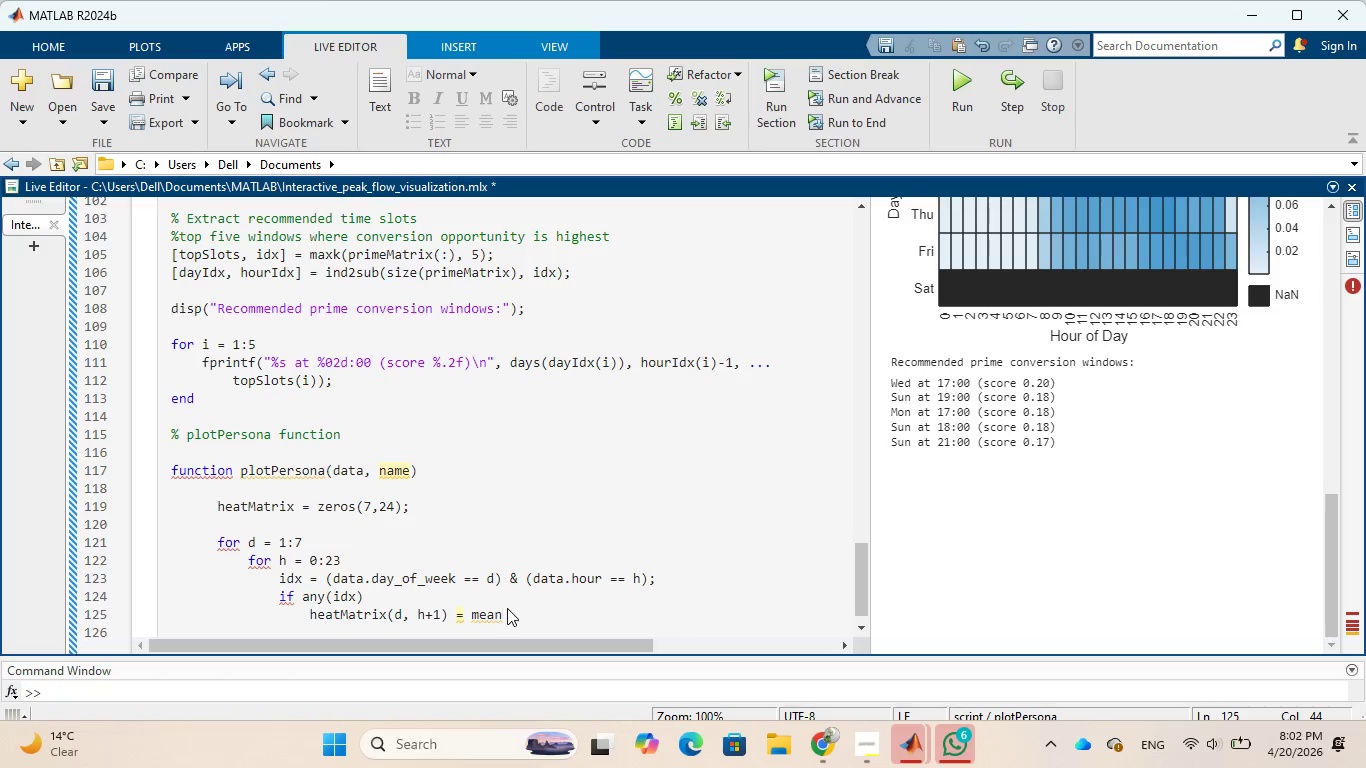 
type((data.number_people)
 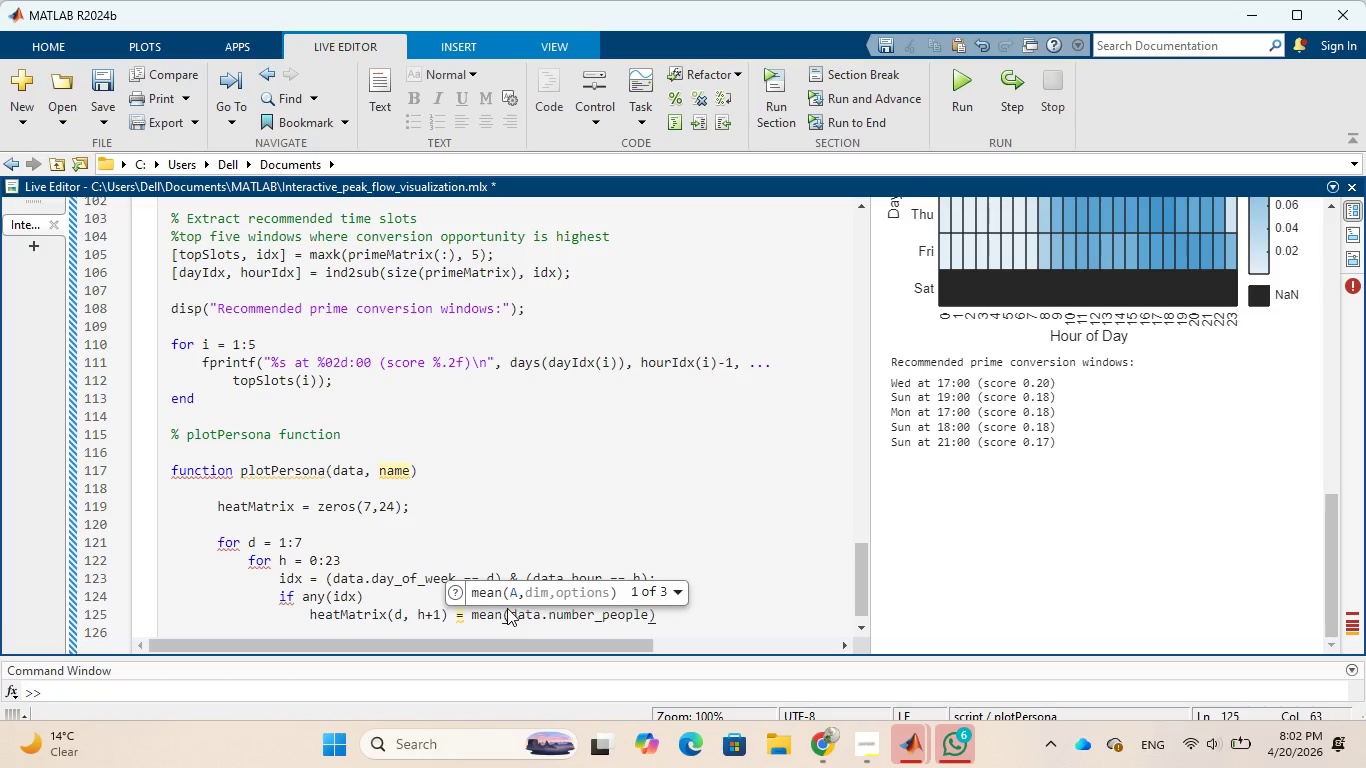 
wait(7.22)
 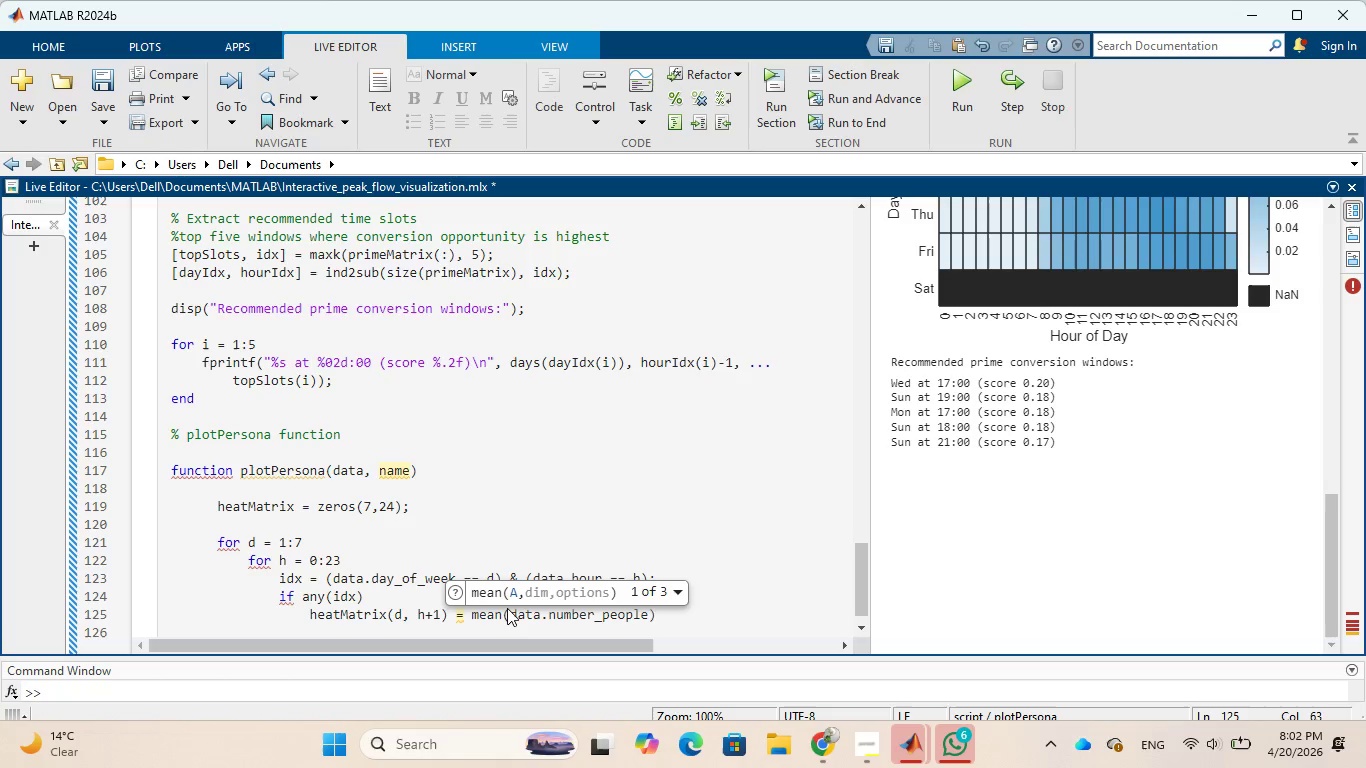 
key(Shift+9)
 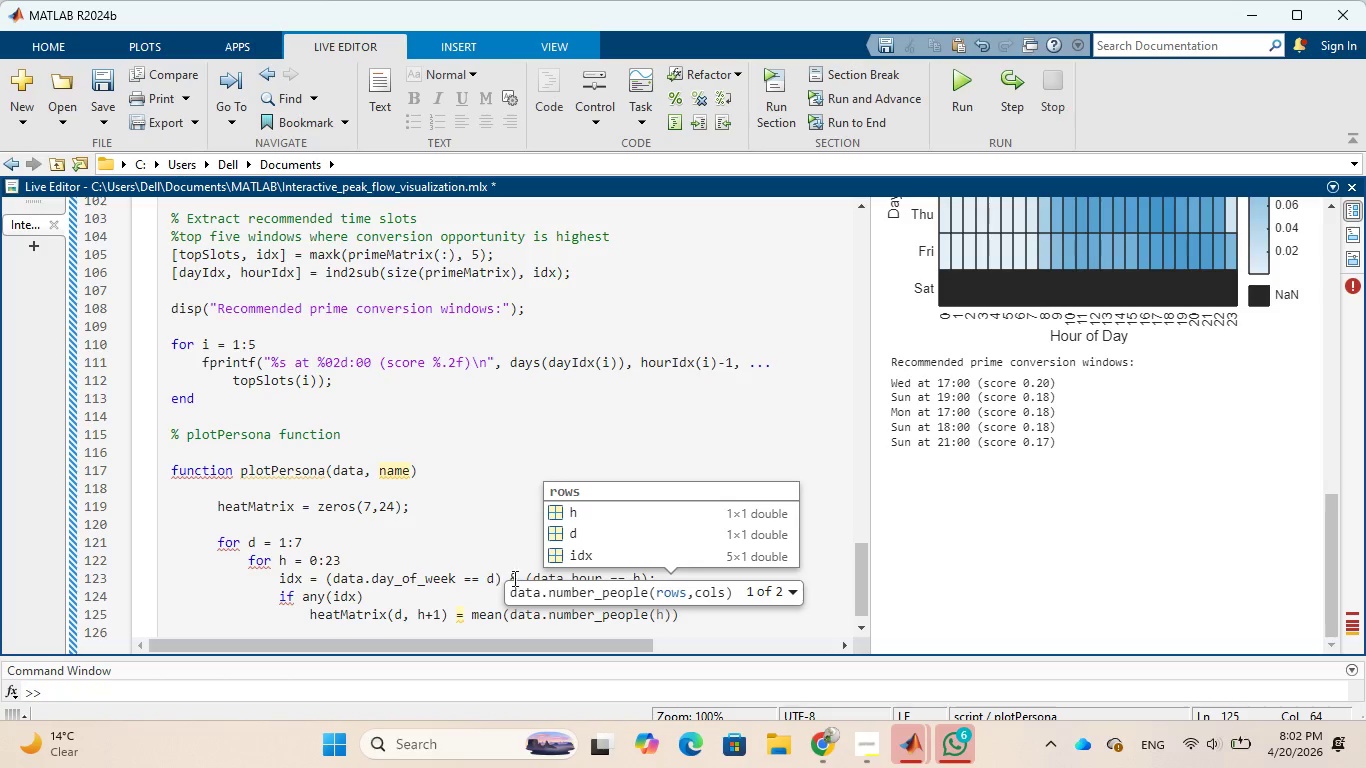 
left_click([586, 550])
 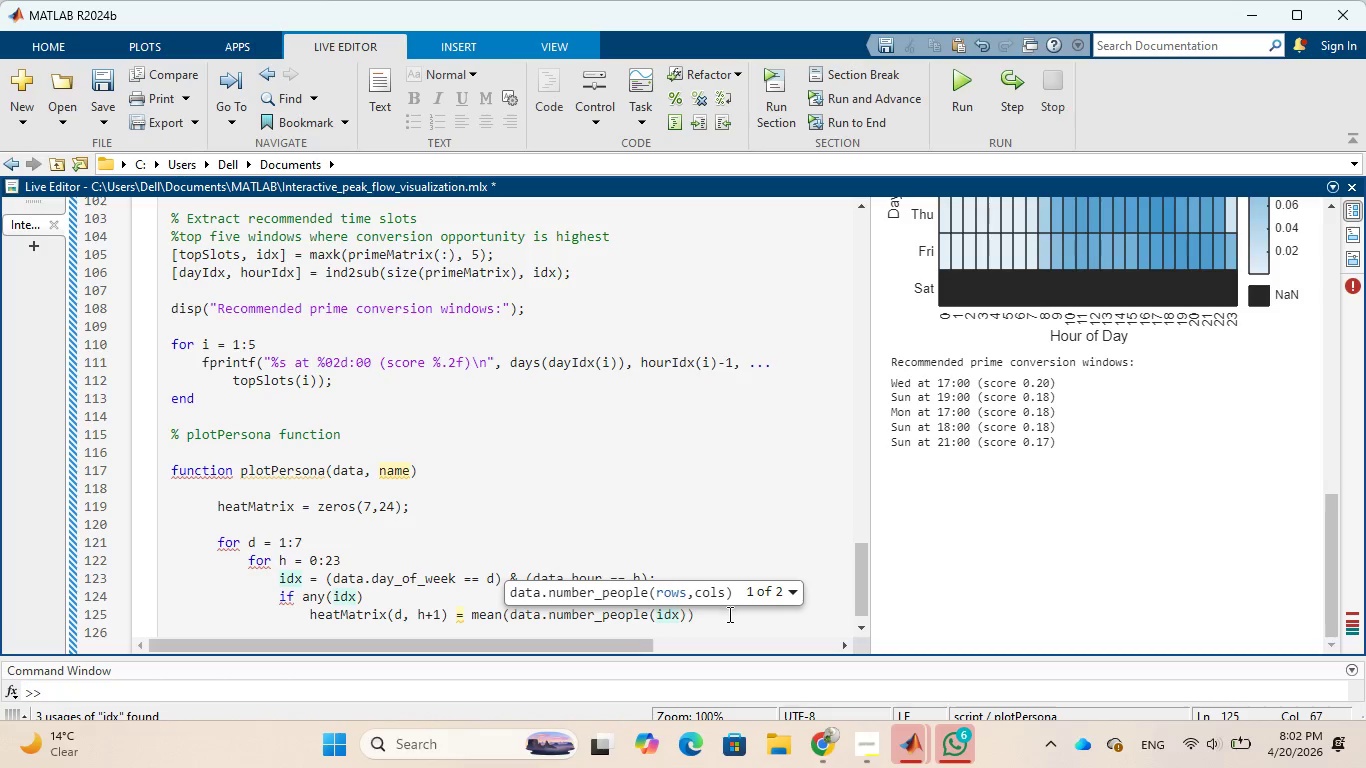 
left_click([728, 616])
 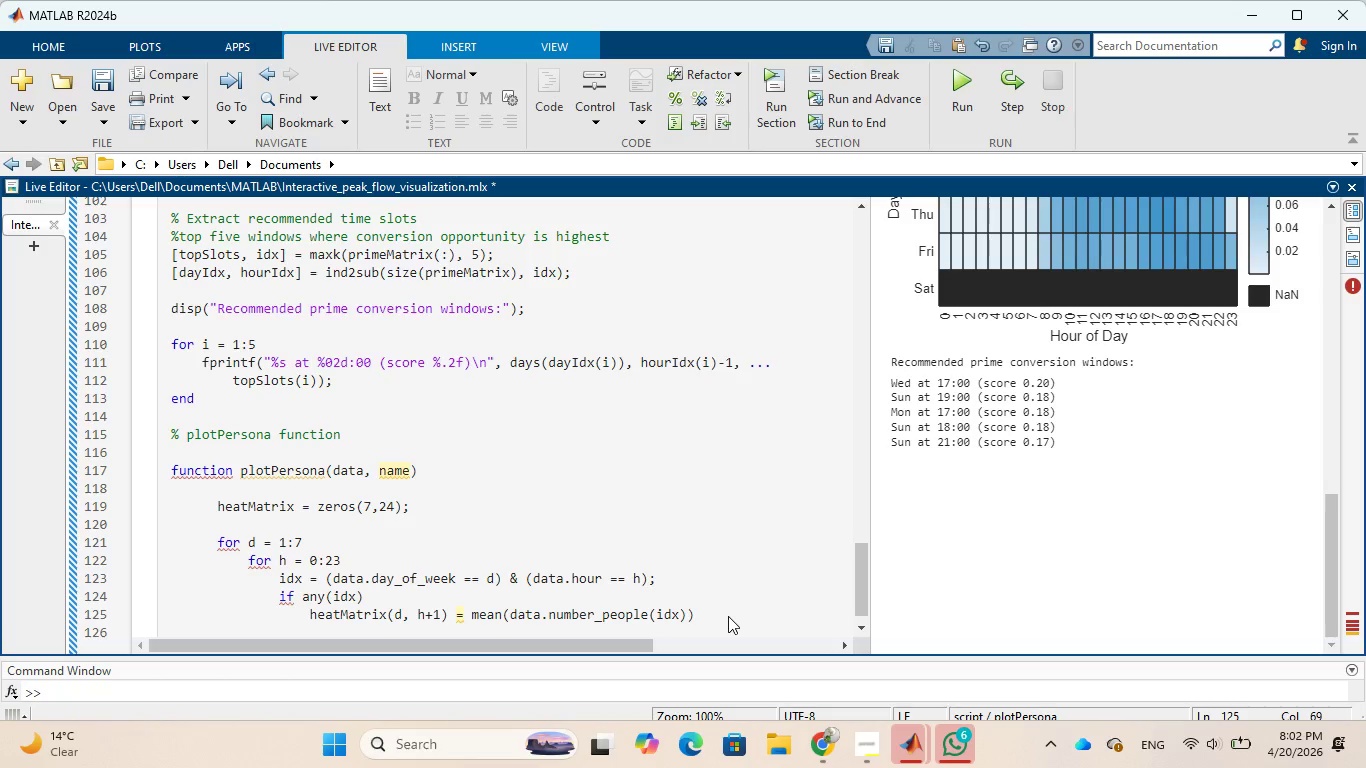 
wait(7.03)
 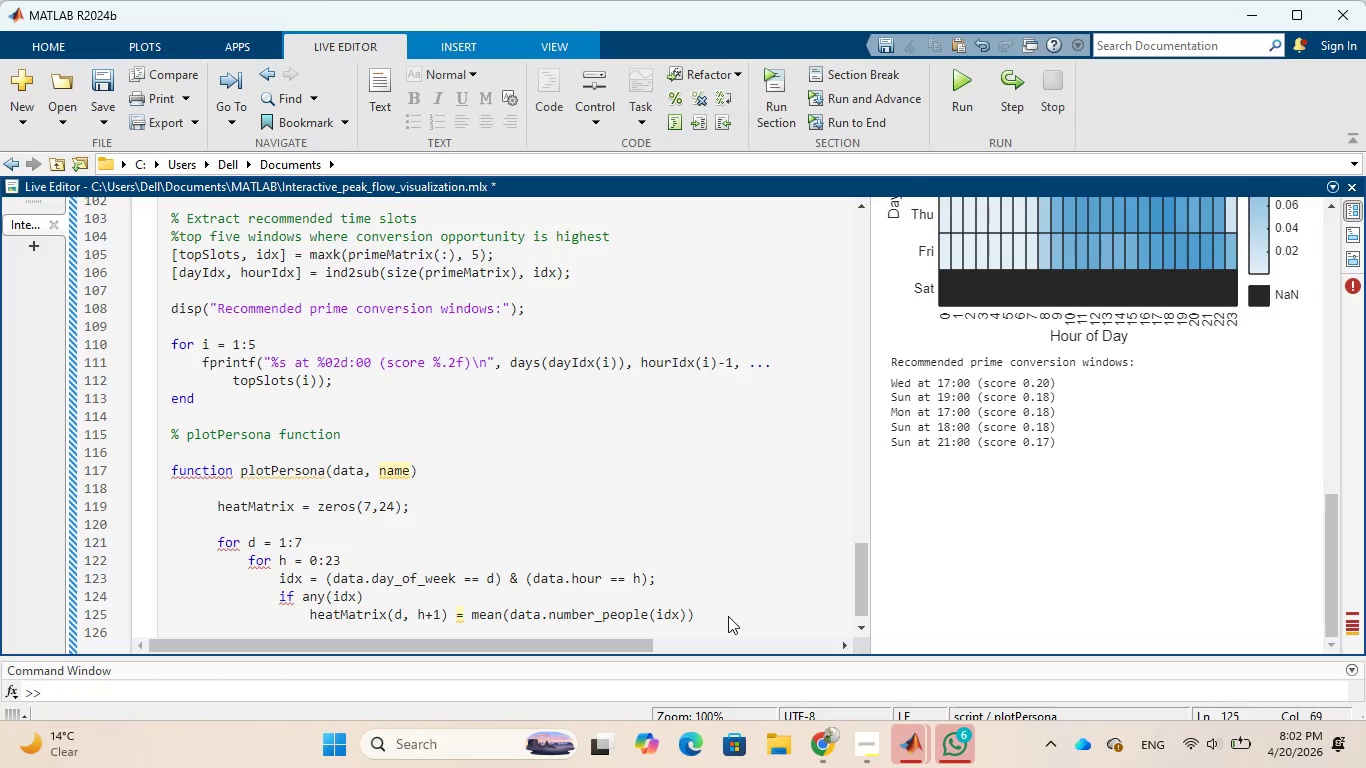 
key(Semicolon)
 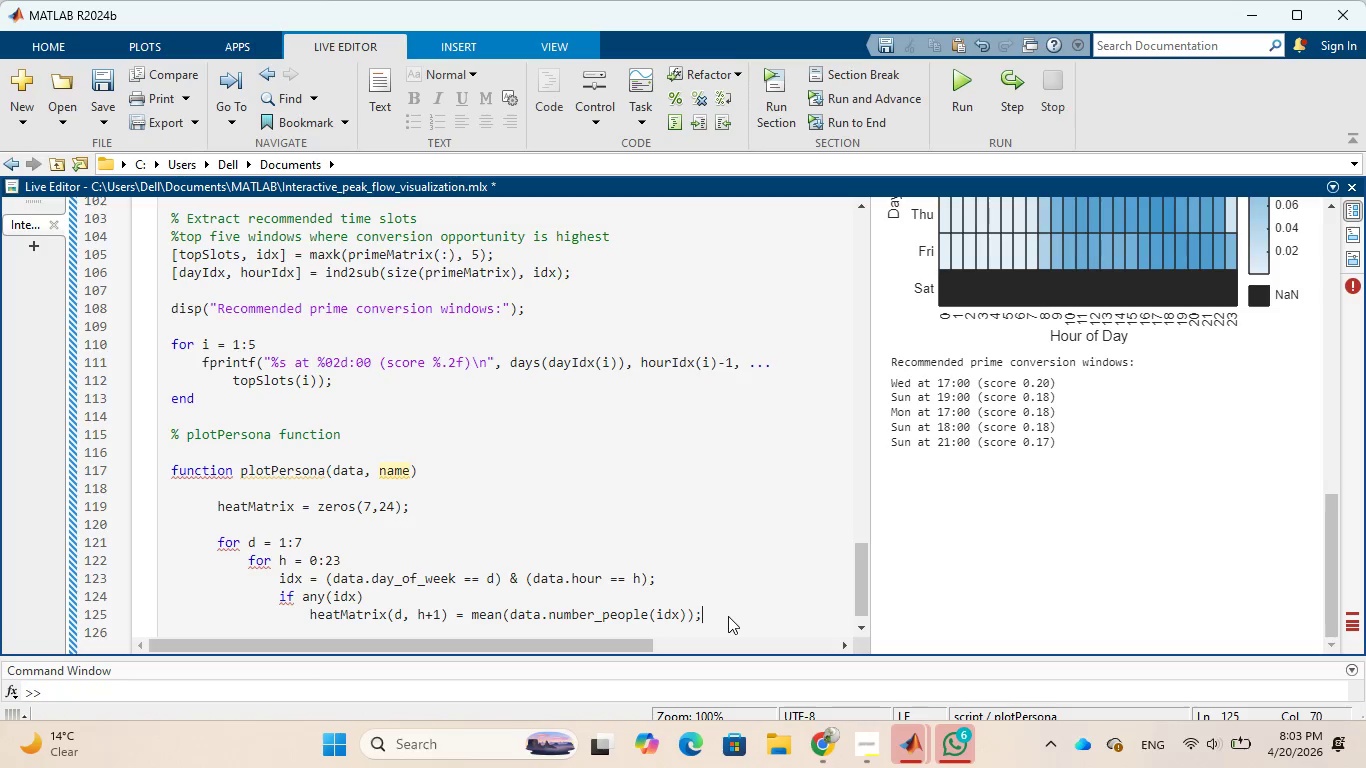 
wait(33.47)
 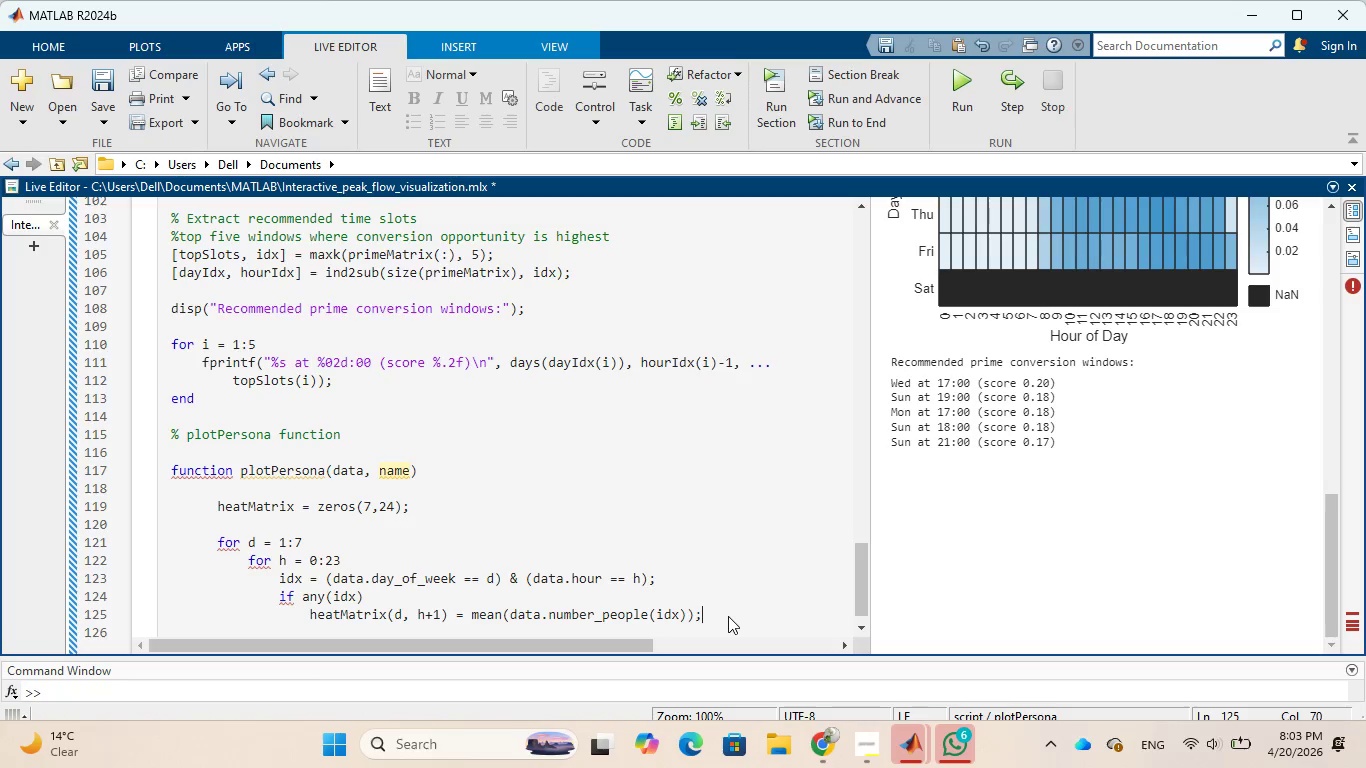 
key(Enter)
 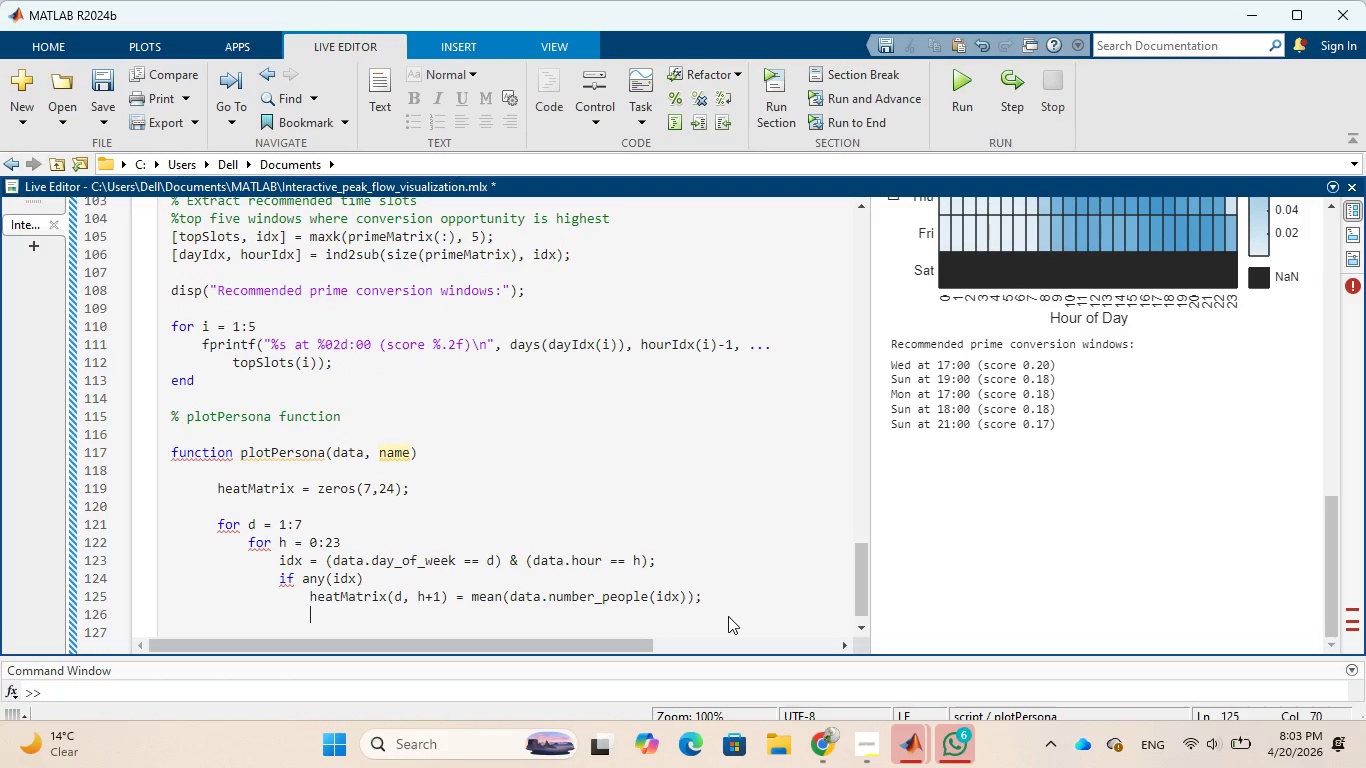 
type(else)
 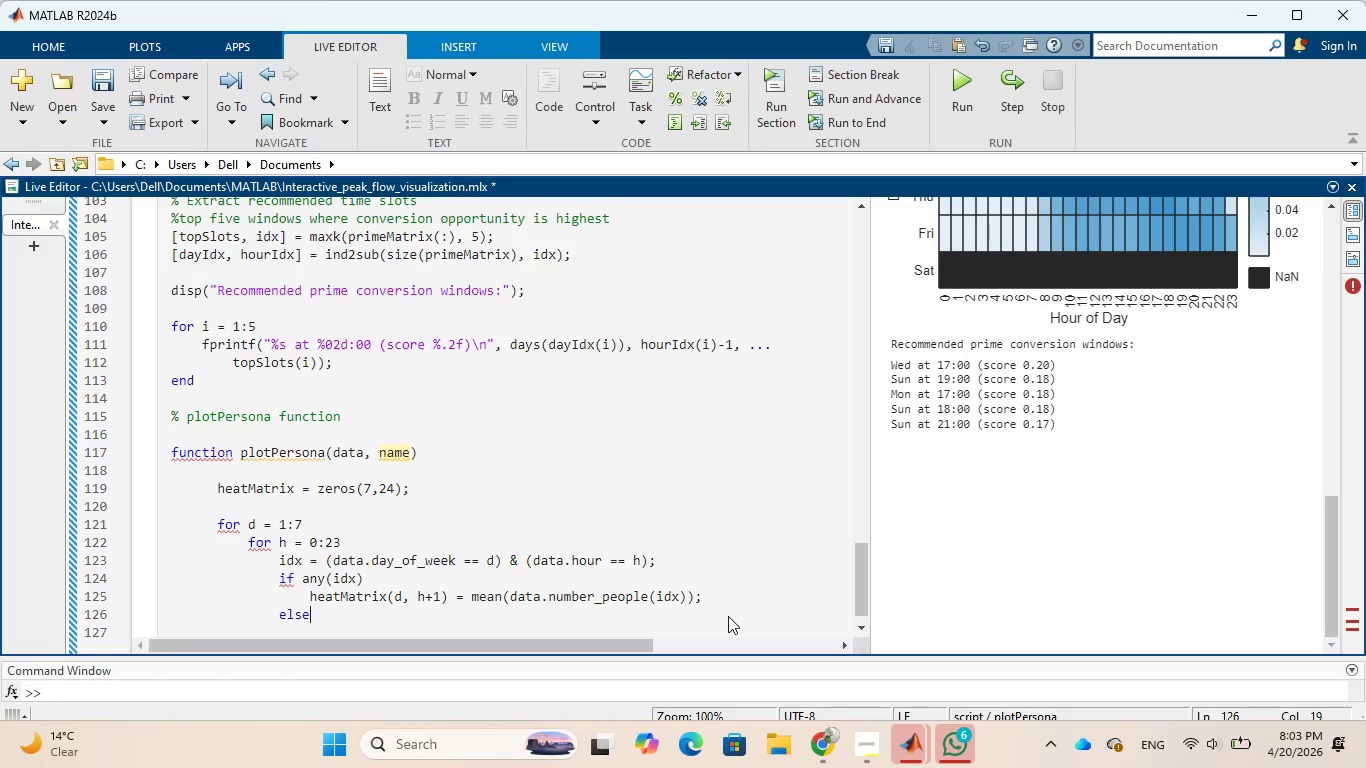 
key(Enter)
 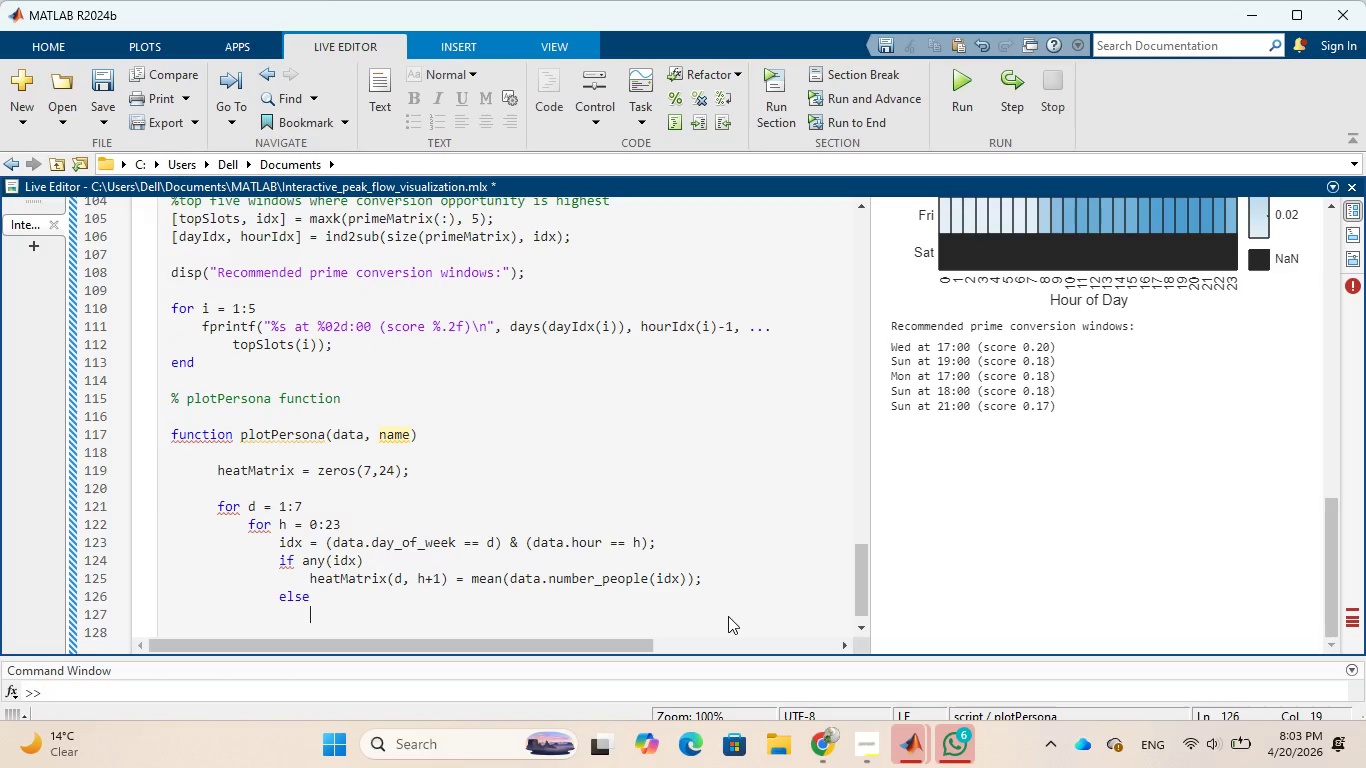 
wait(9.0)
 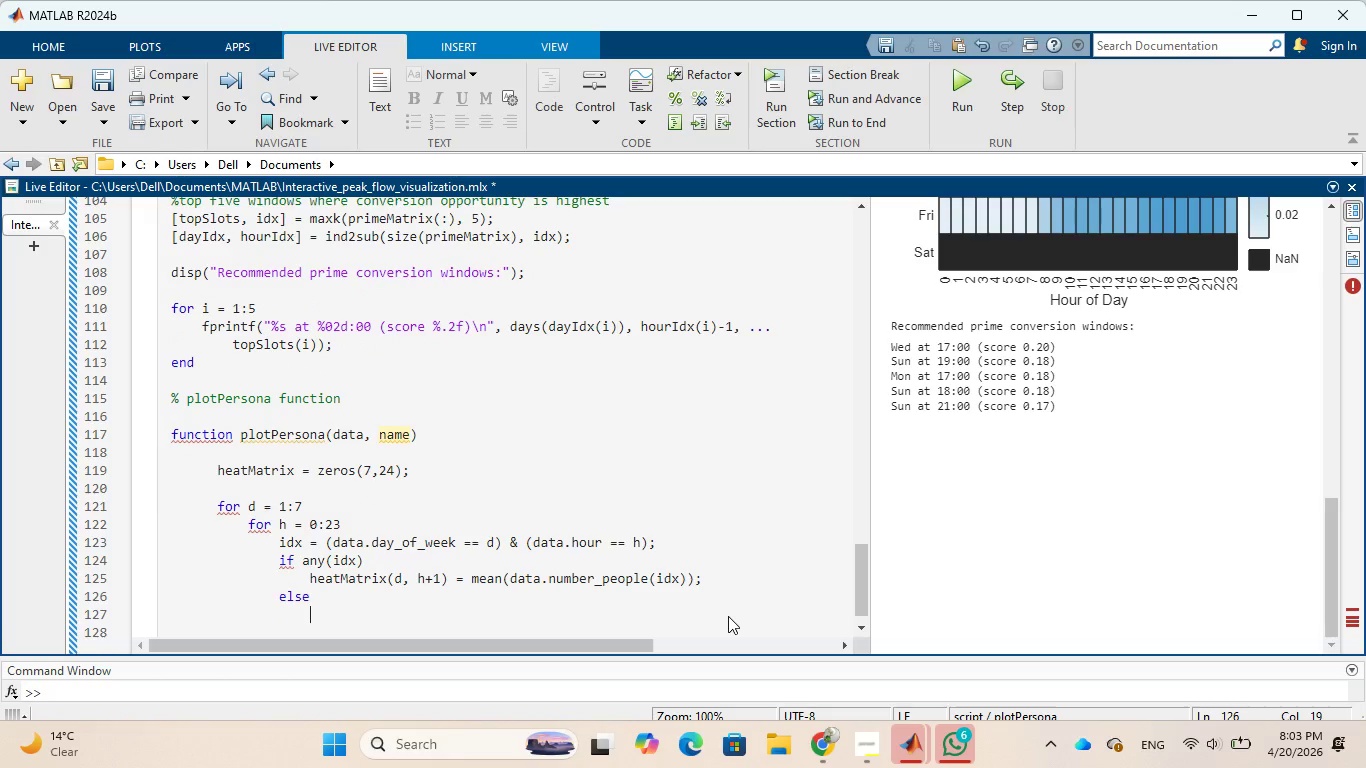 
type(hea)
key(Tab)
 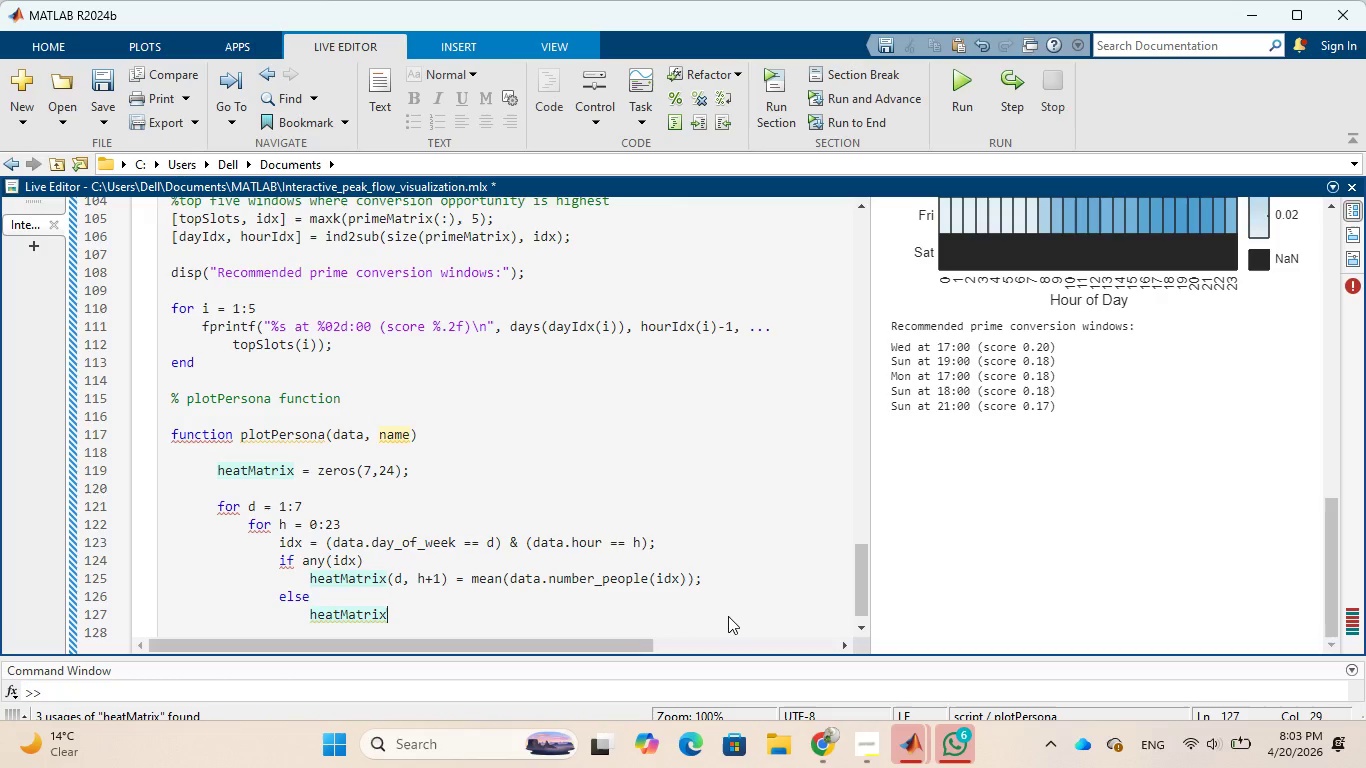 
type((d,)
 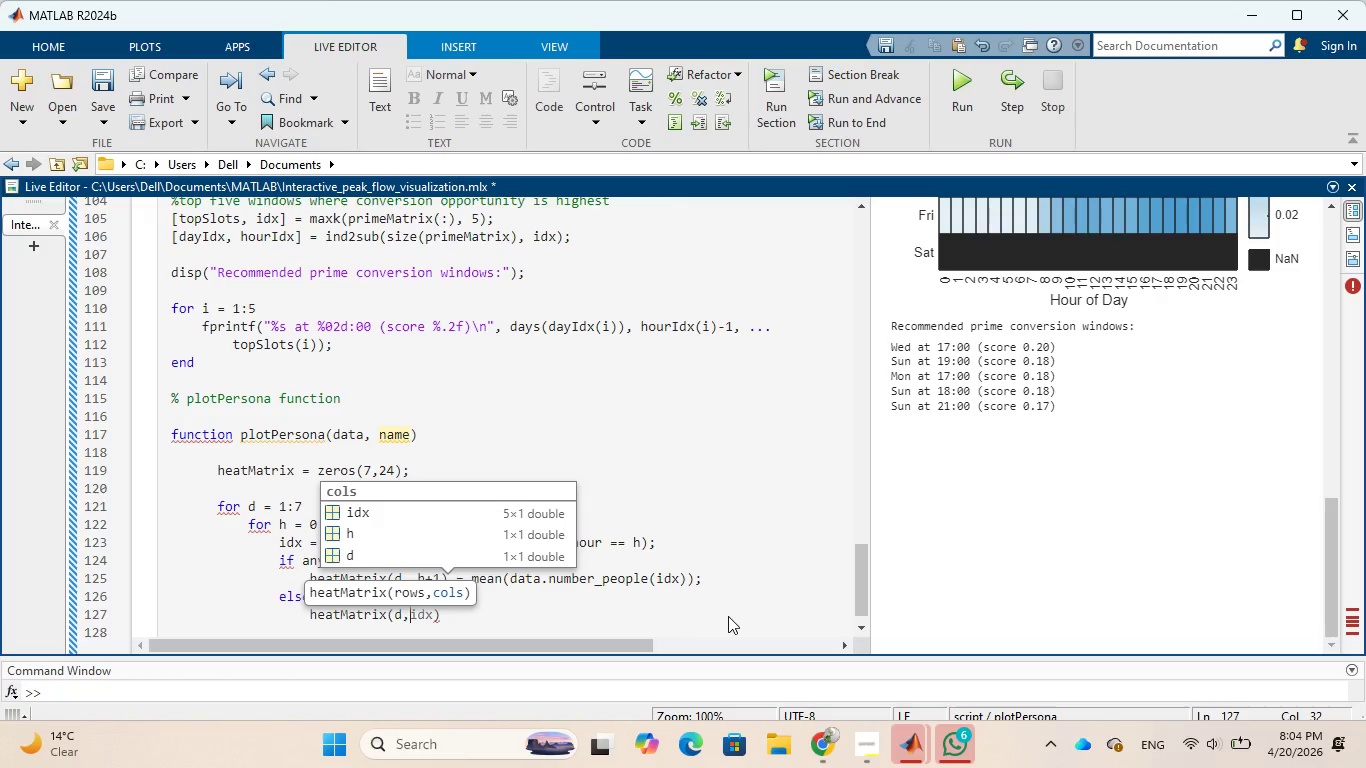 
wait(7.73)
 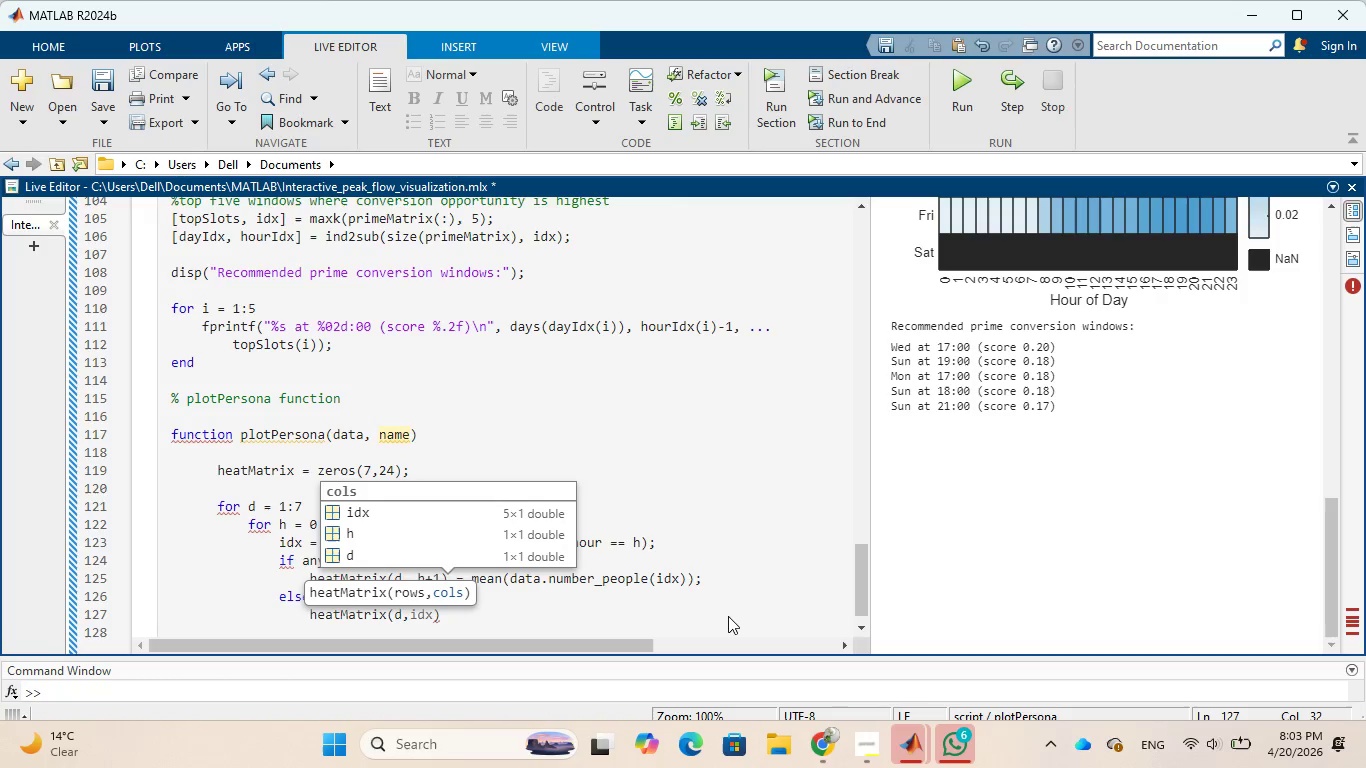 
key(Space)
 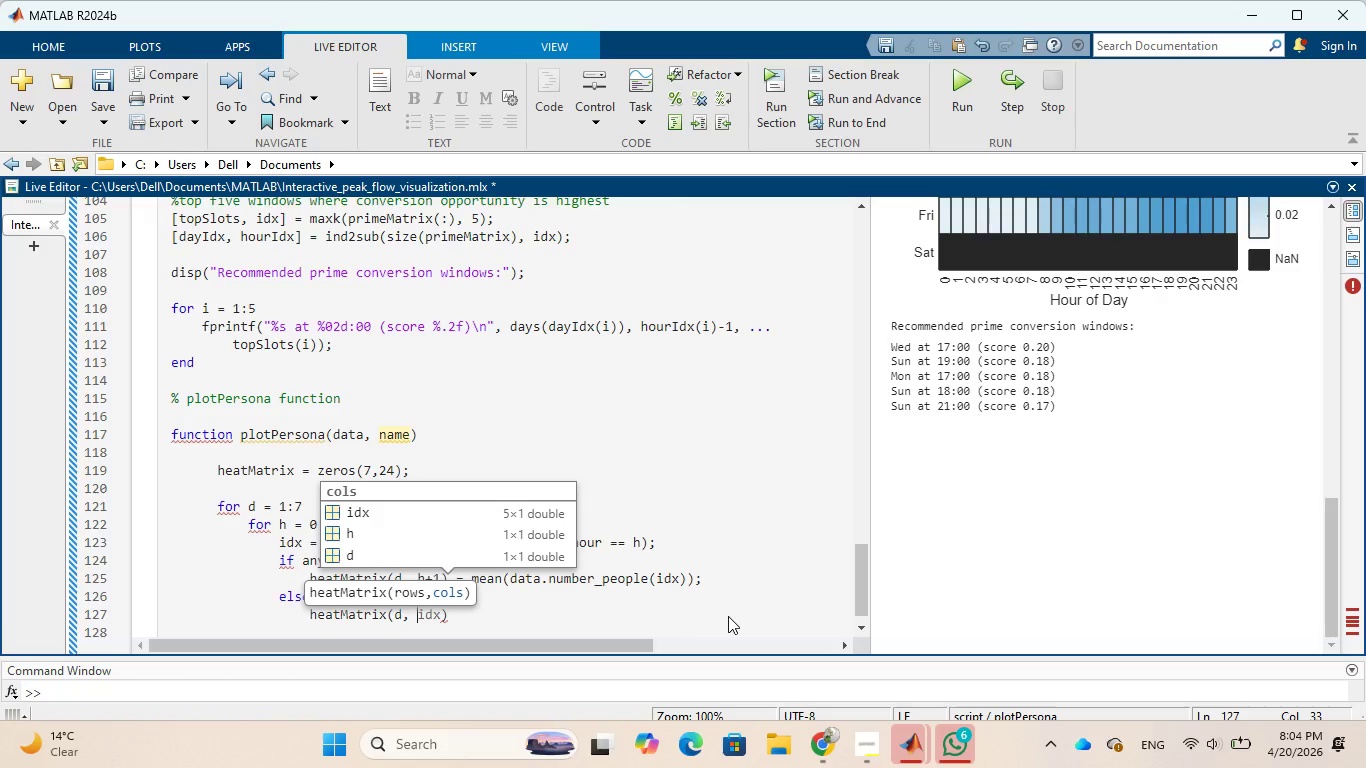 
key(H)
 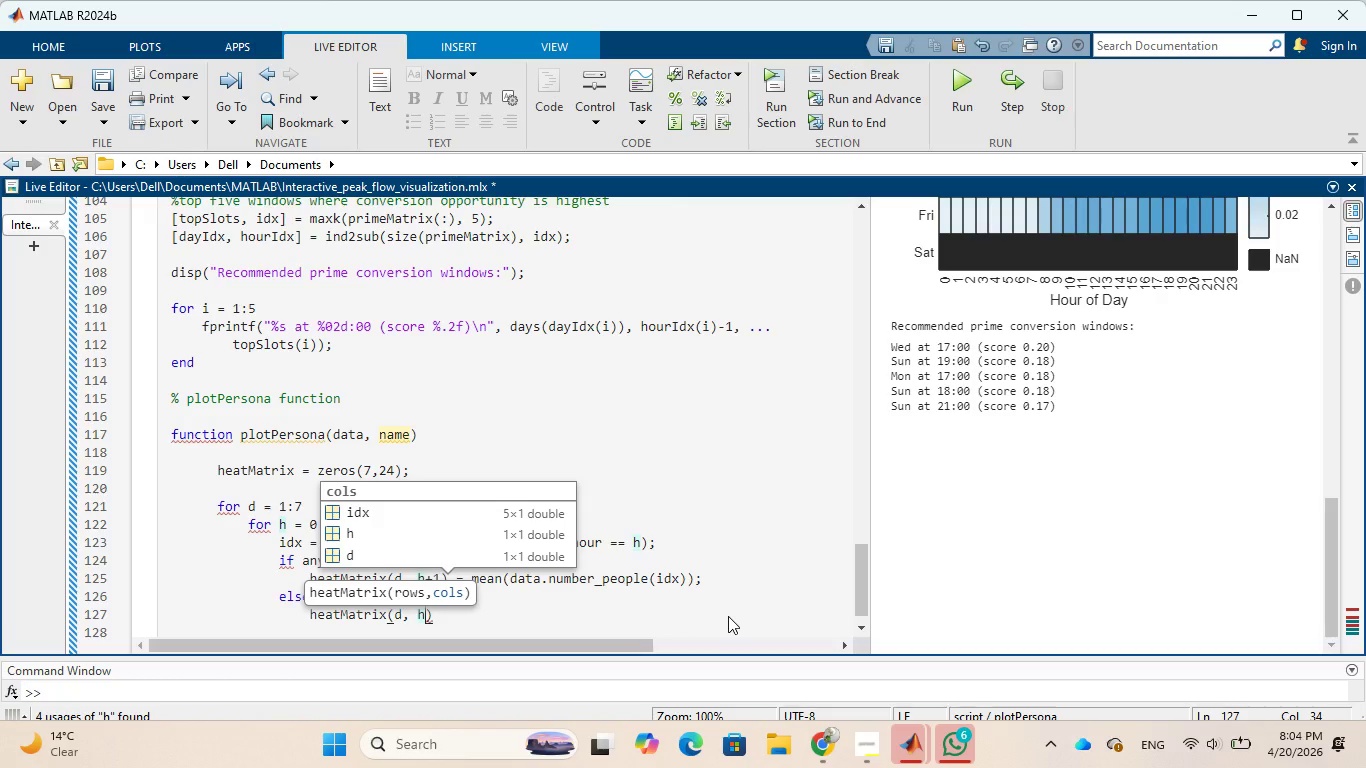 
key(Shift+Equal)
 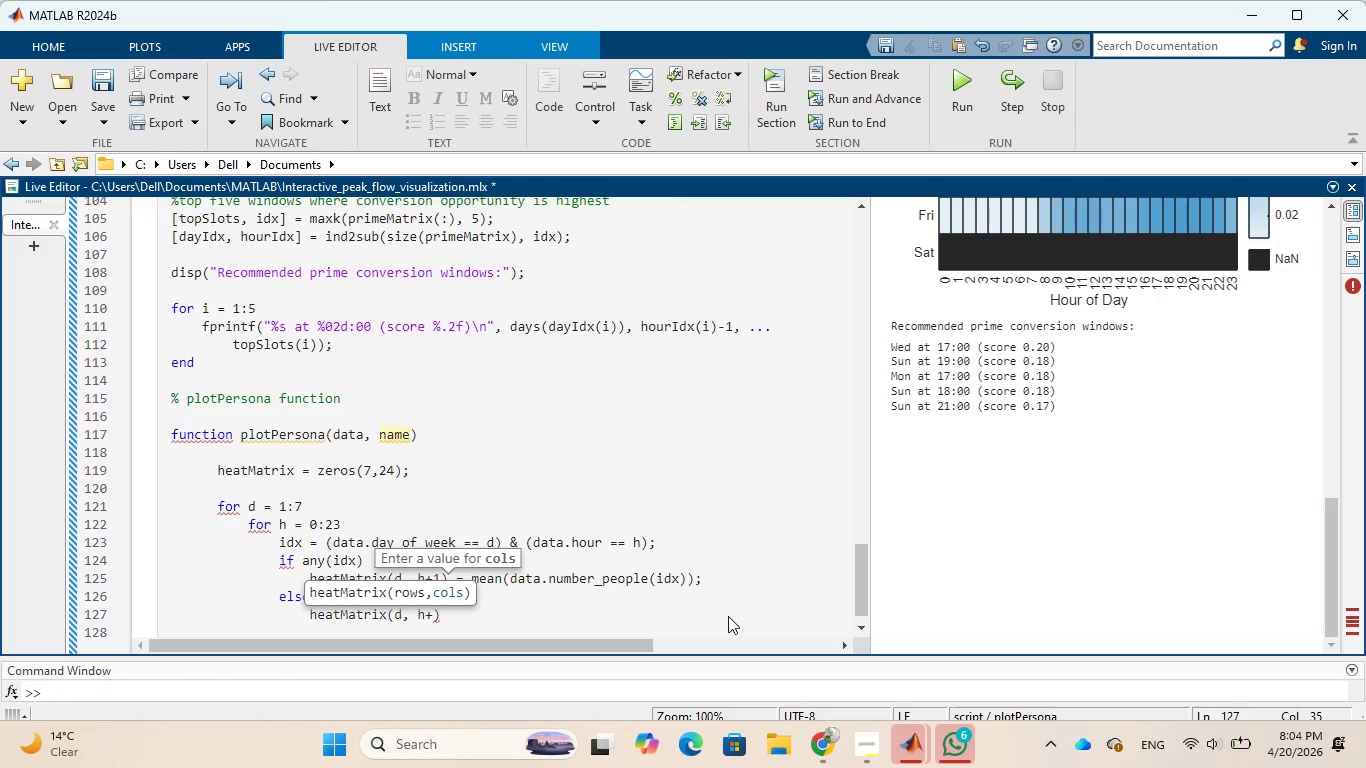 
key(1)
 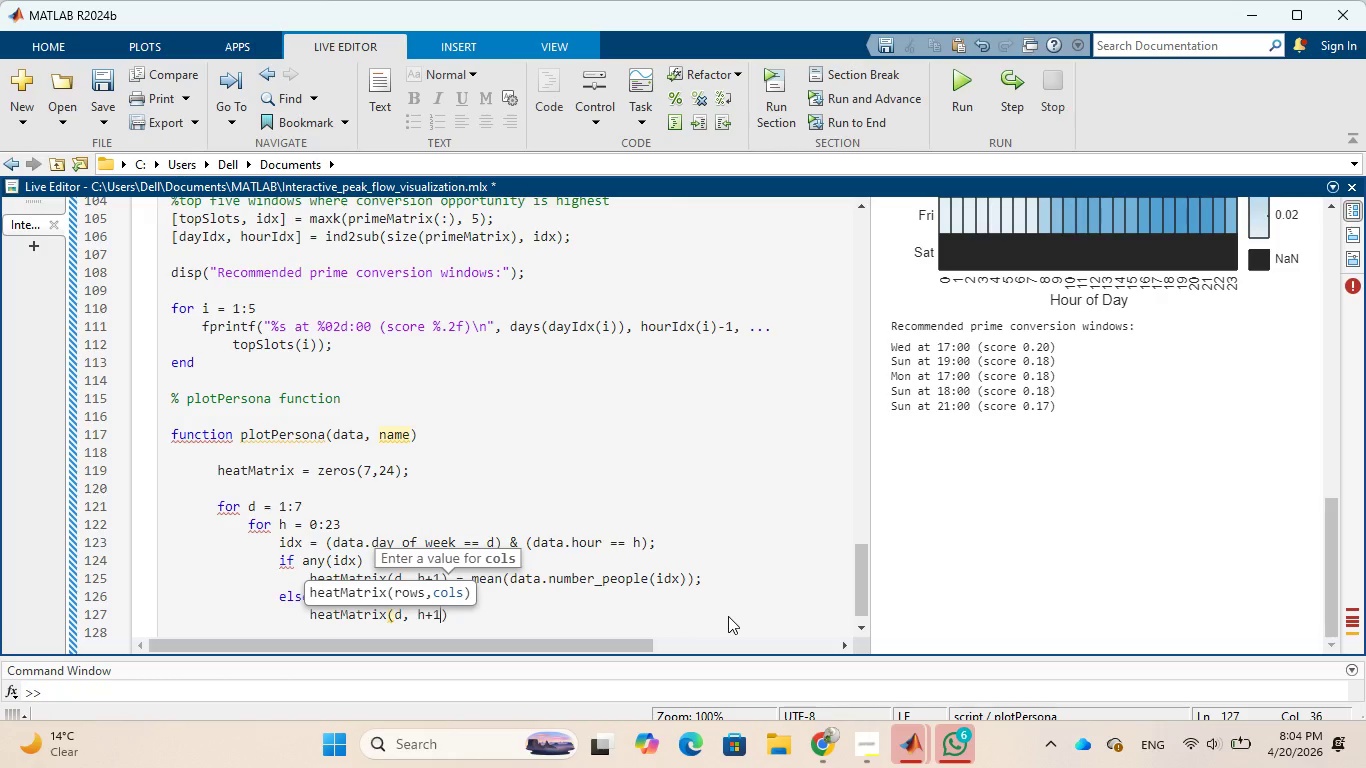 
key(ArrowRight)
 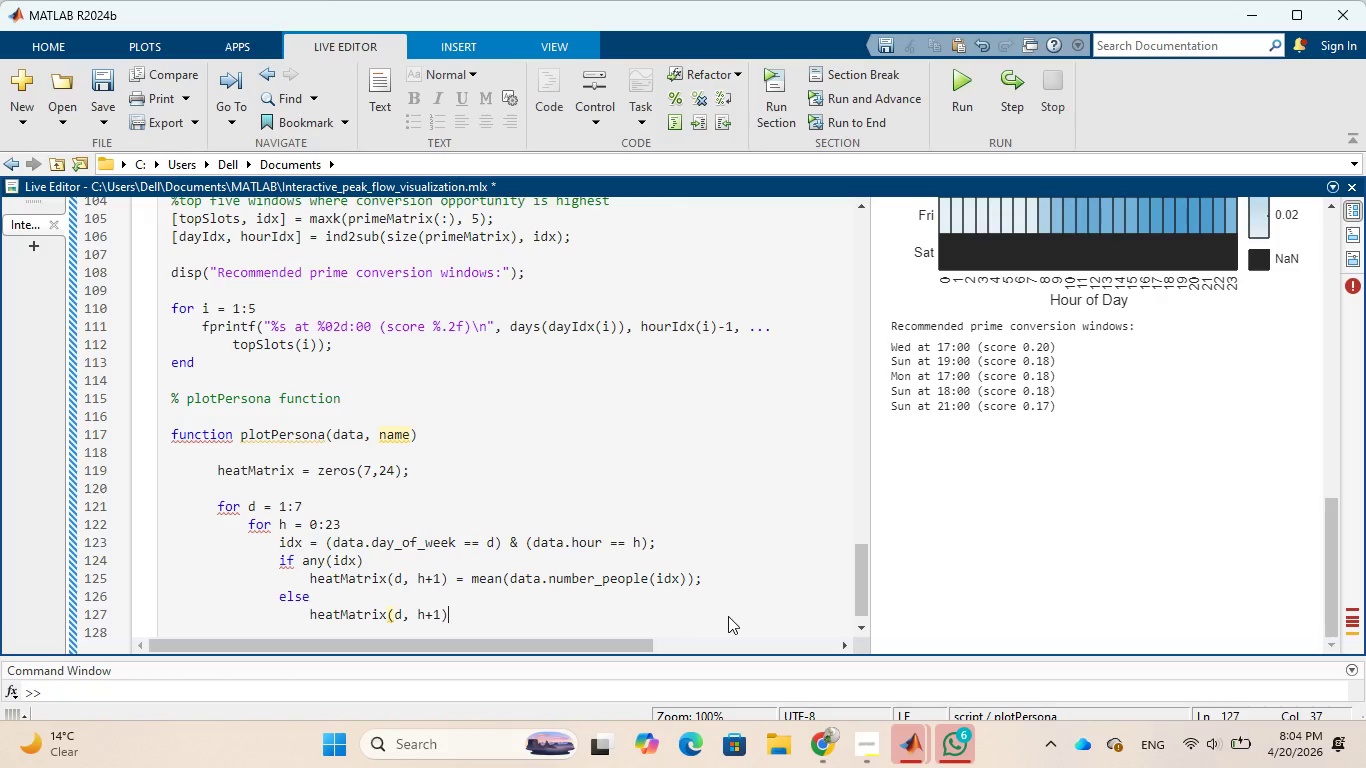 
type( = NA)
 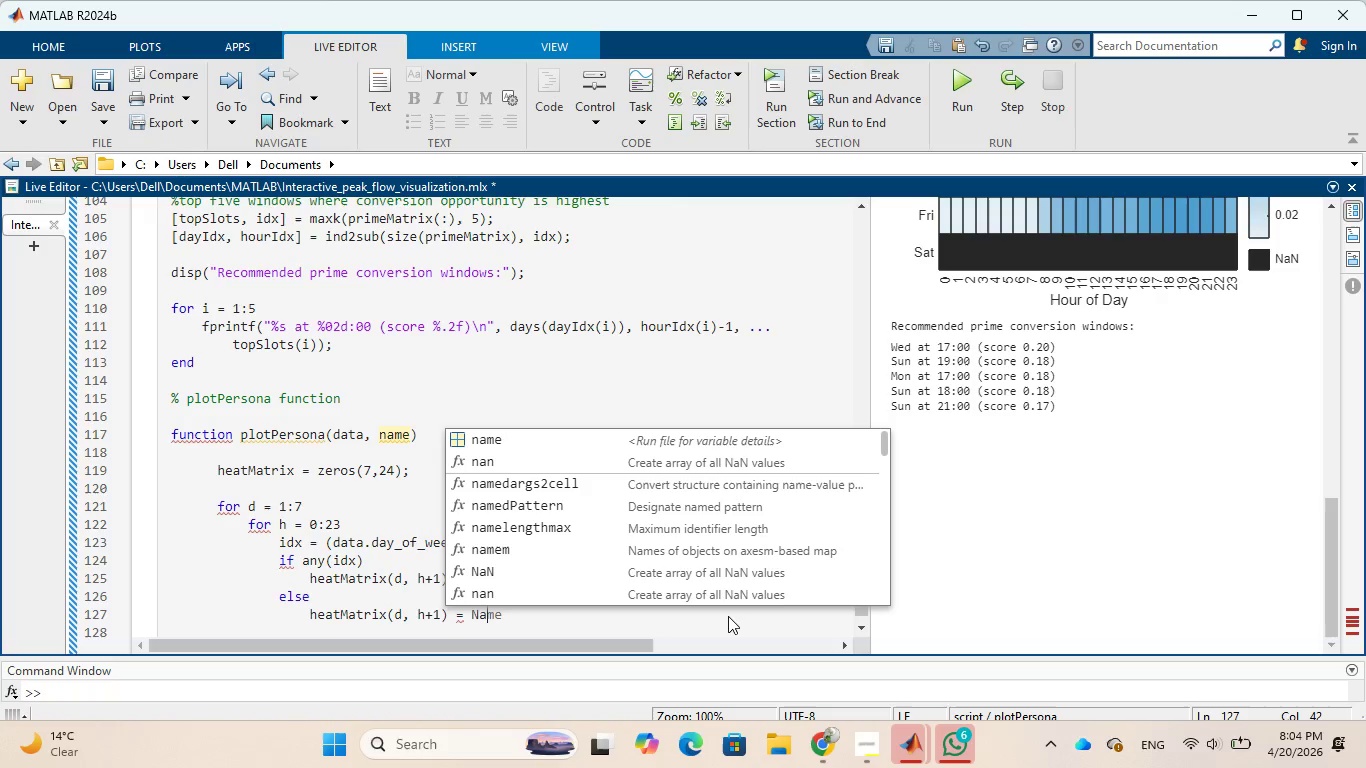 
hold_key(key=CapsLock, duration=0.33)
 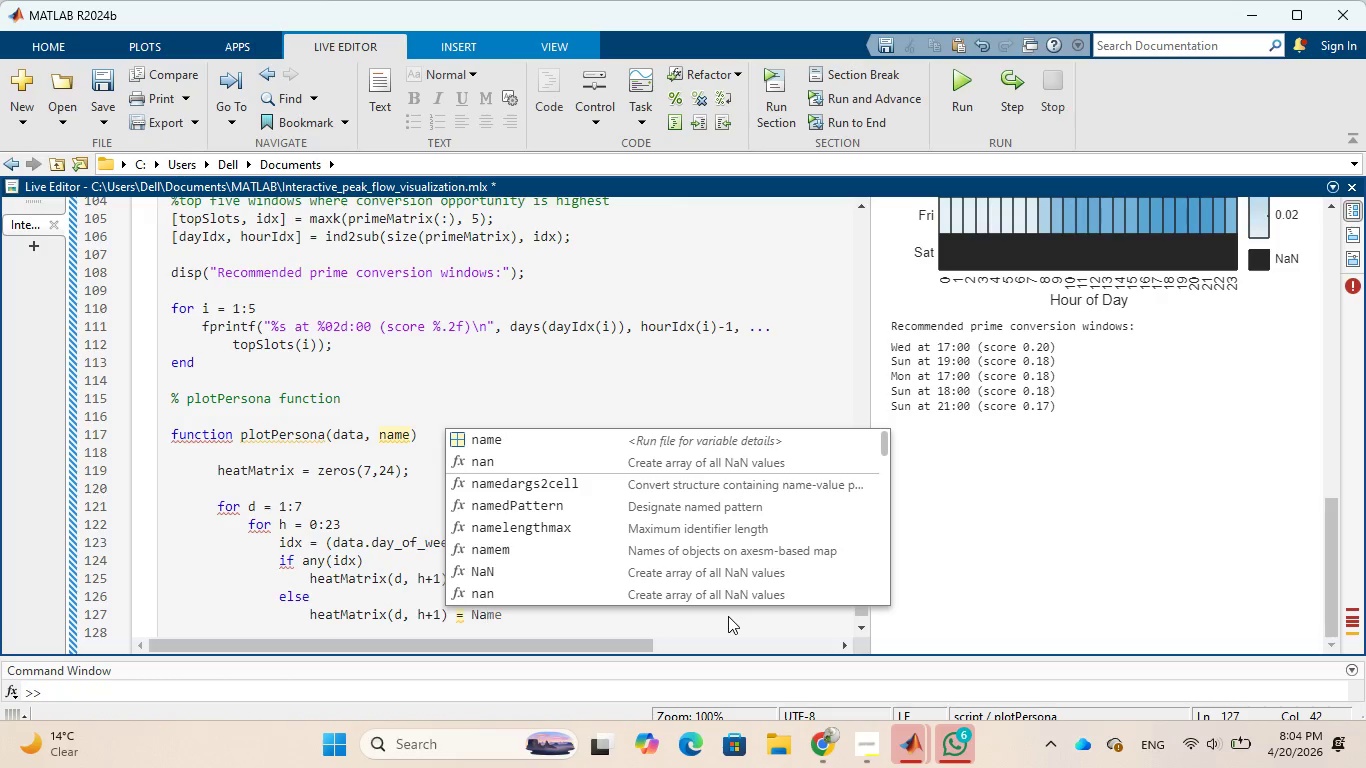 
key(CapsLock)
 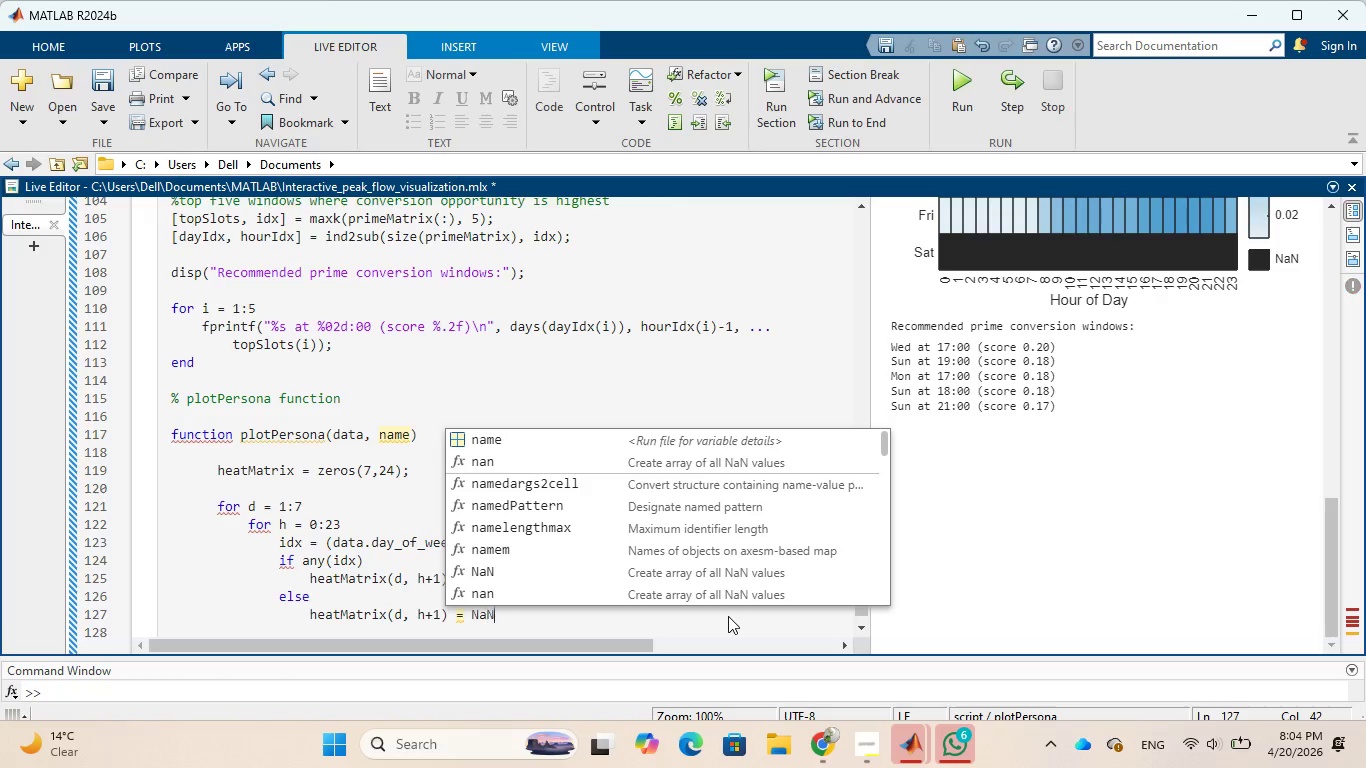 
key(N)
 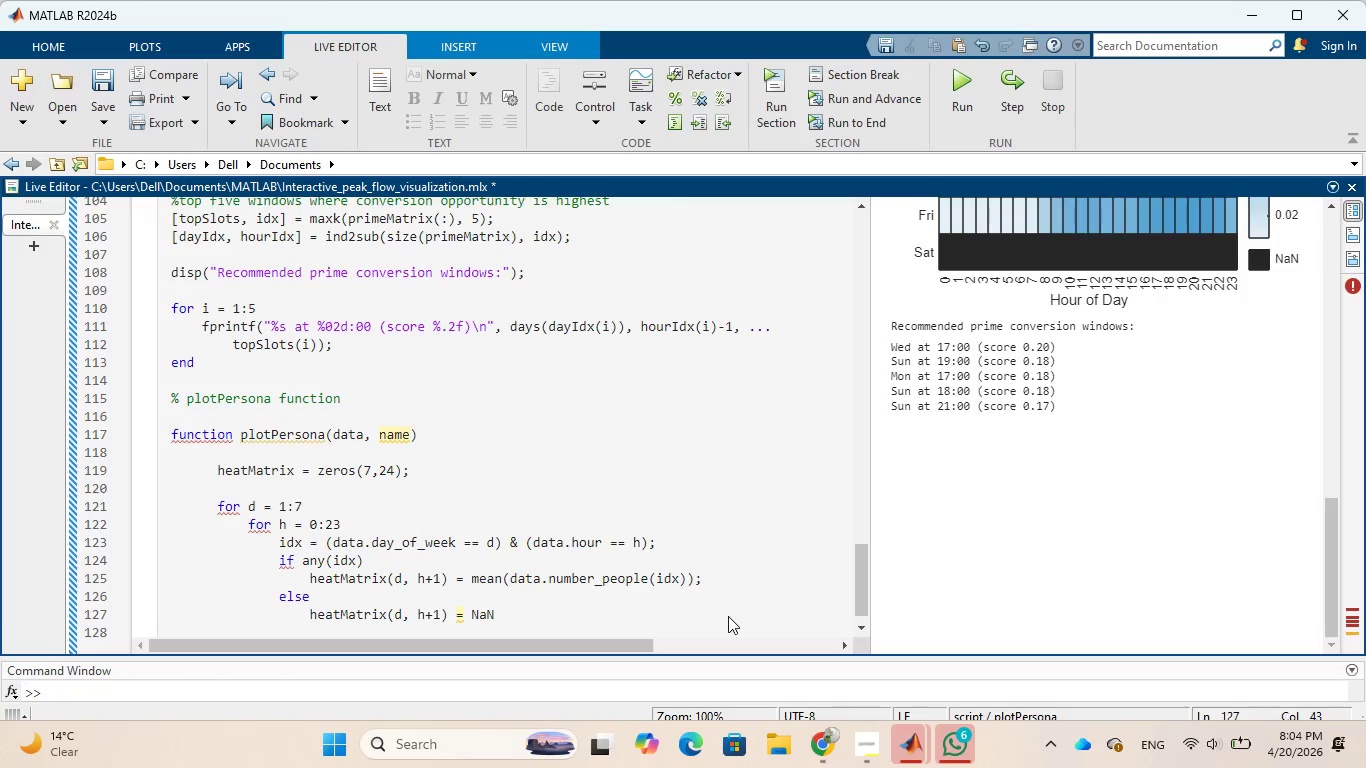 
key(CapsLock)
 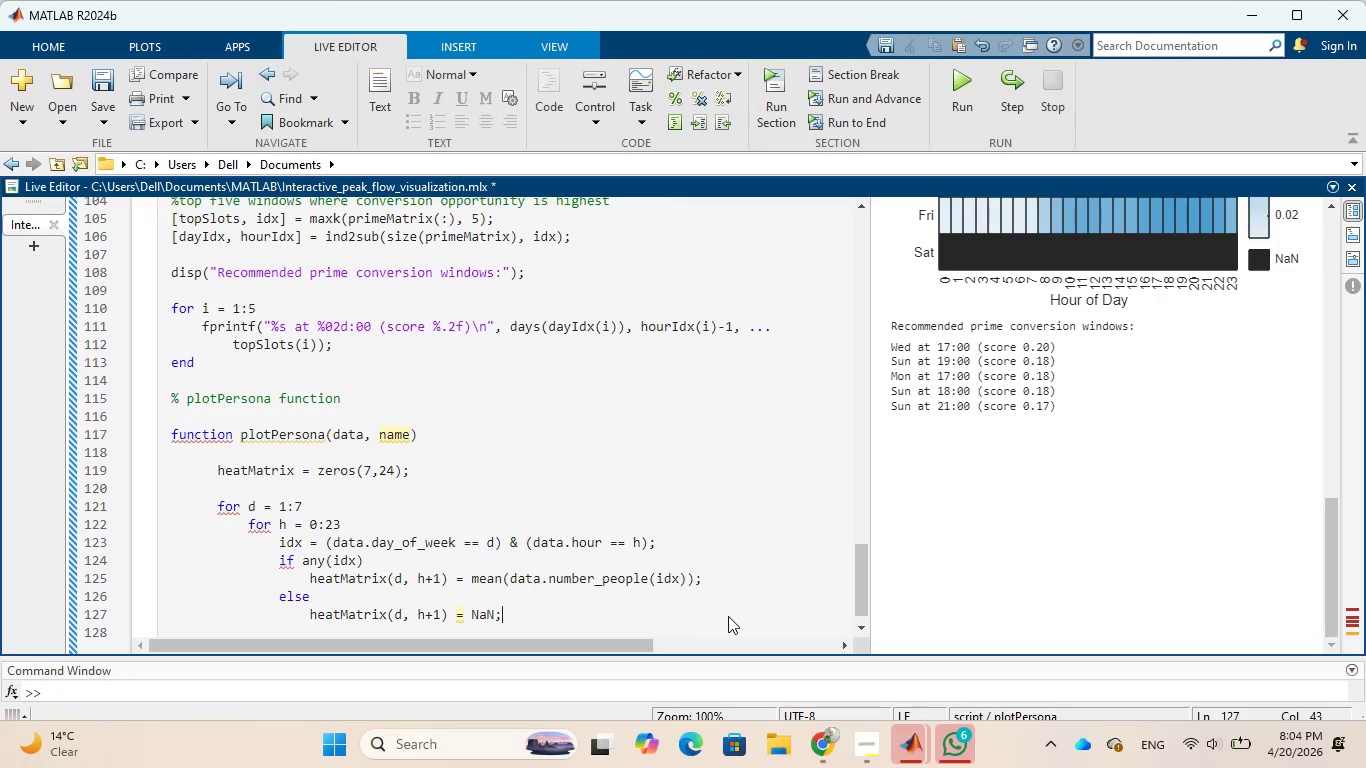 
key(Semicolon)
 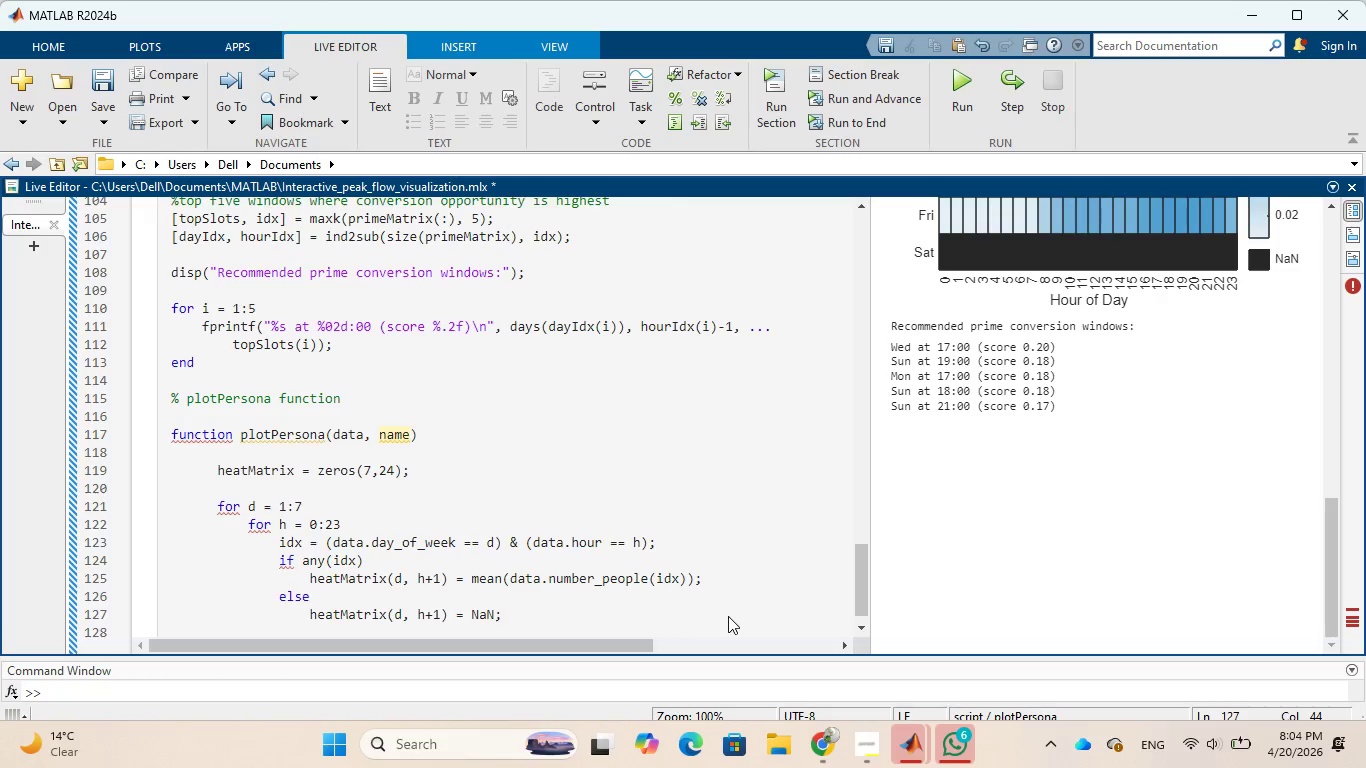 
key(Enter)
 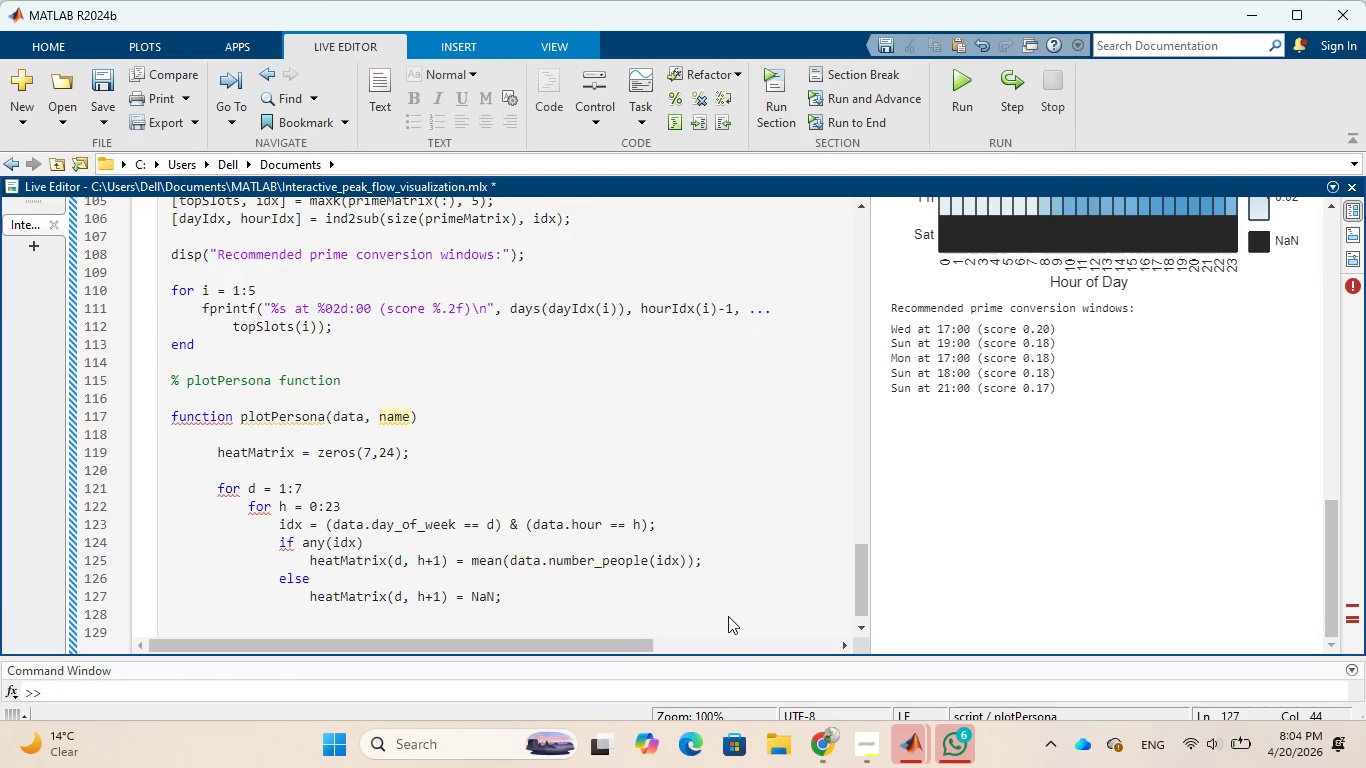 
type(end)
 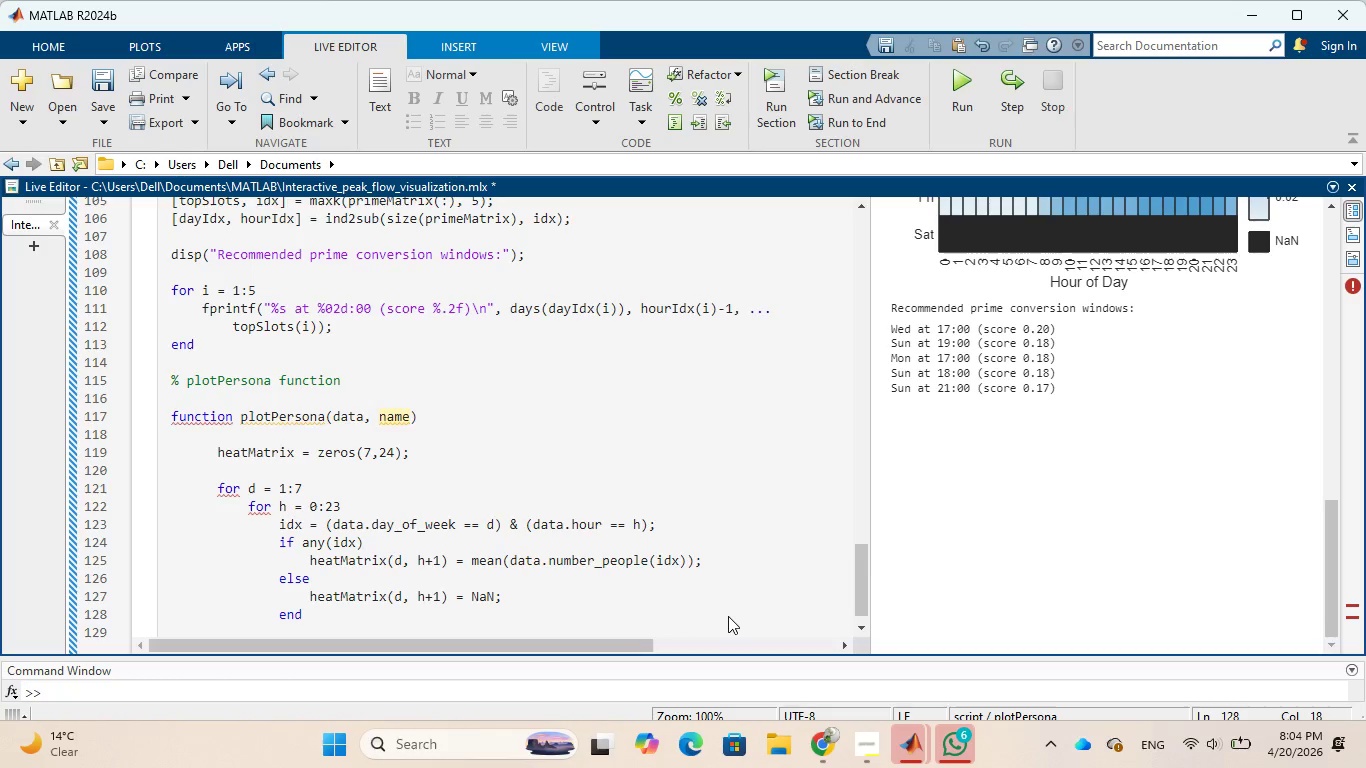 
wait(13.03)
 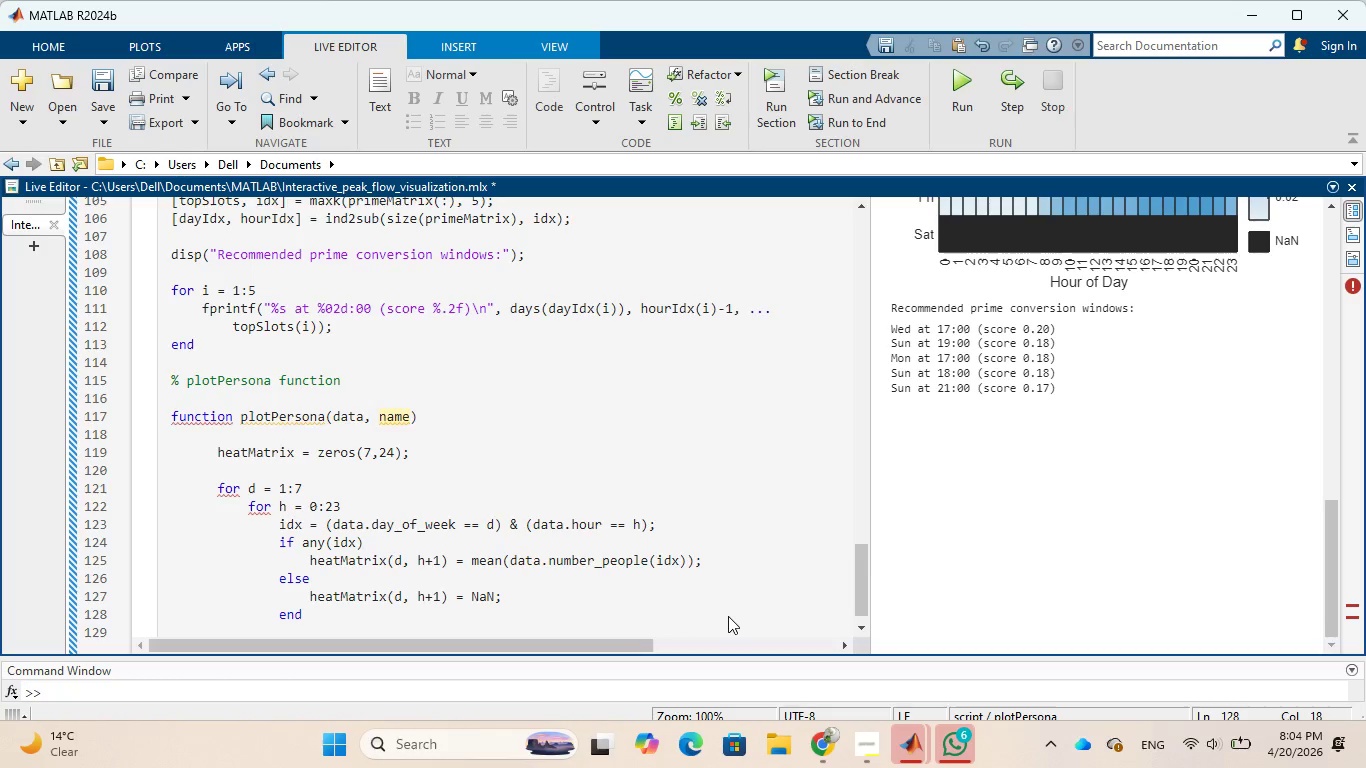 
key(Enter)
 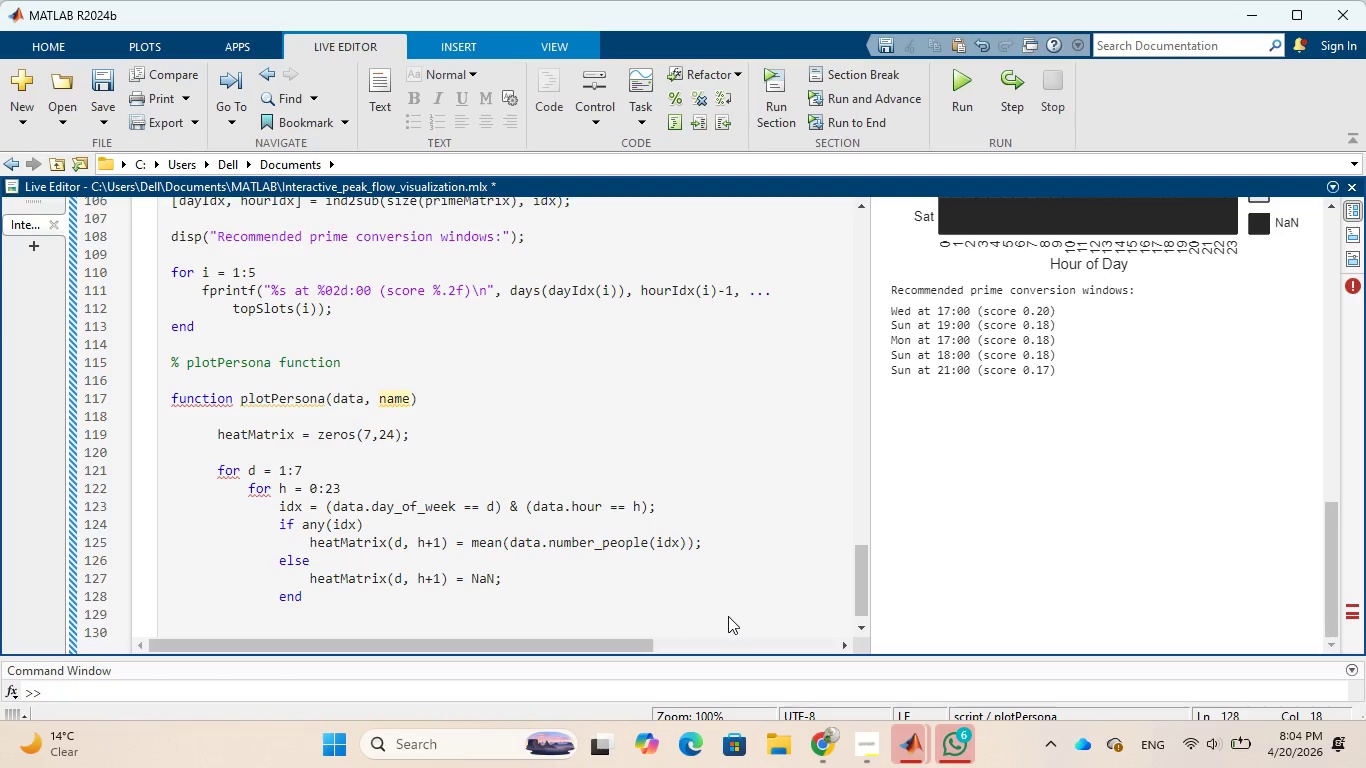 
type(end)
 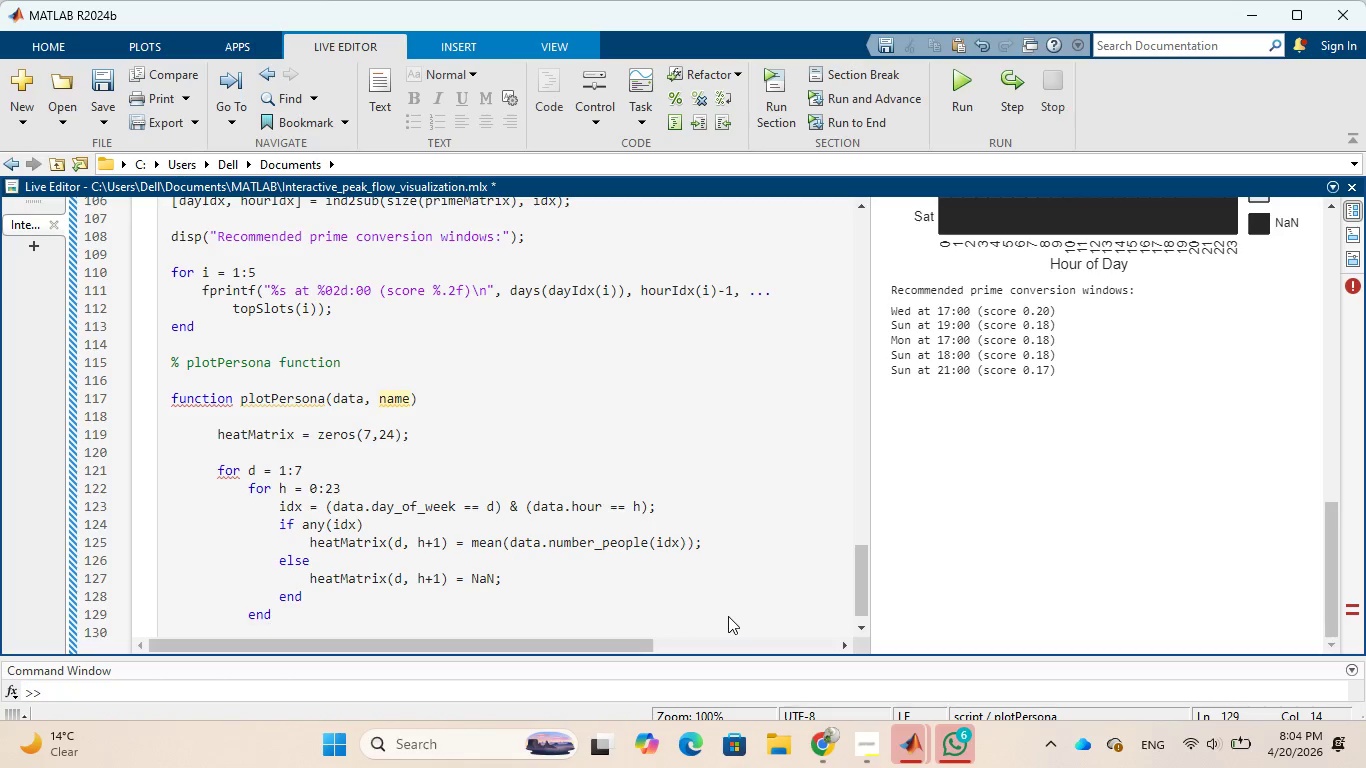 
key(Enter)
 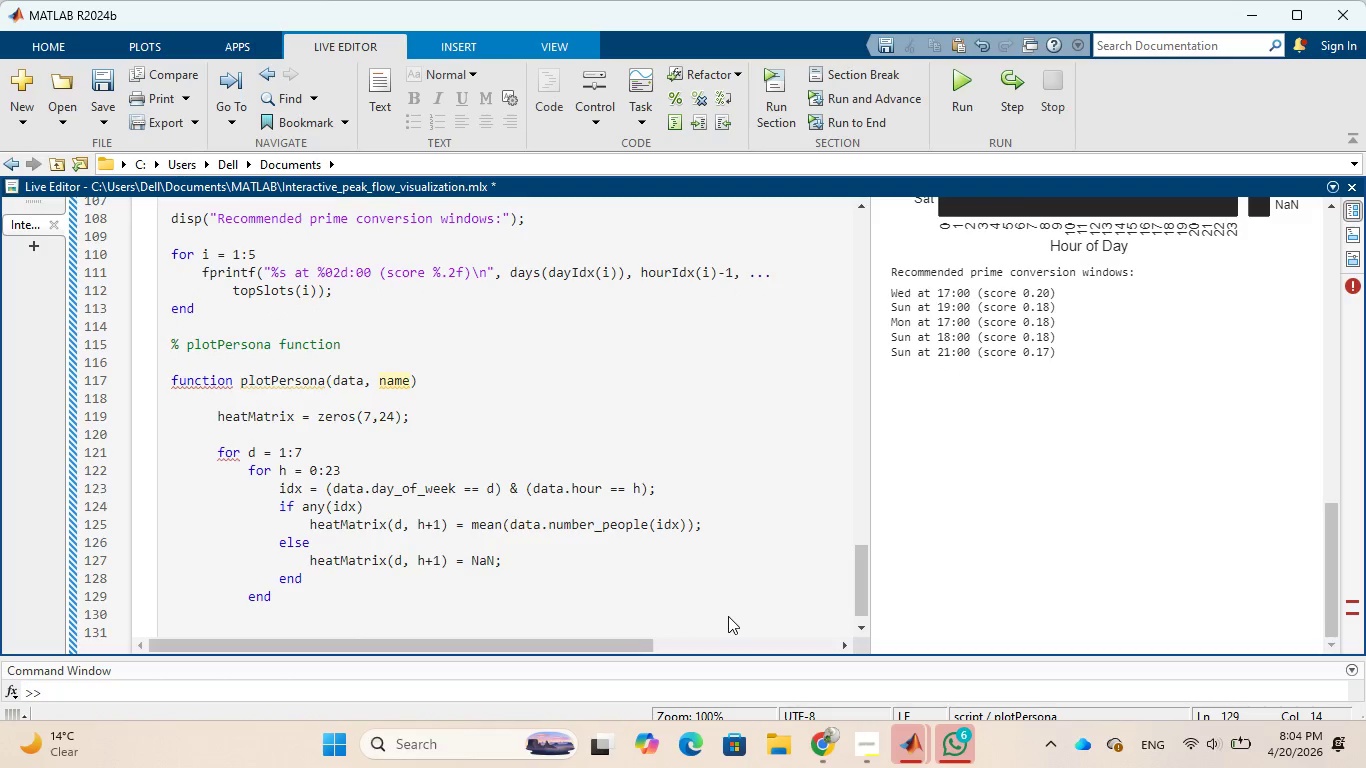 
type(end)
 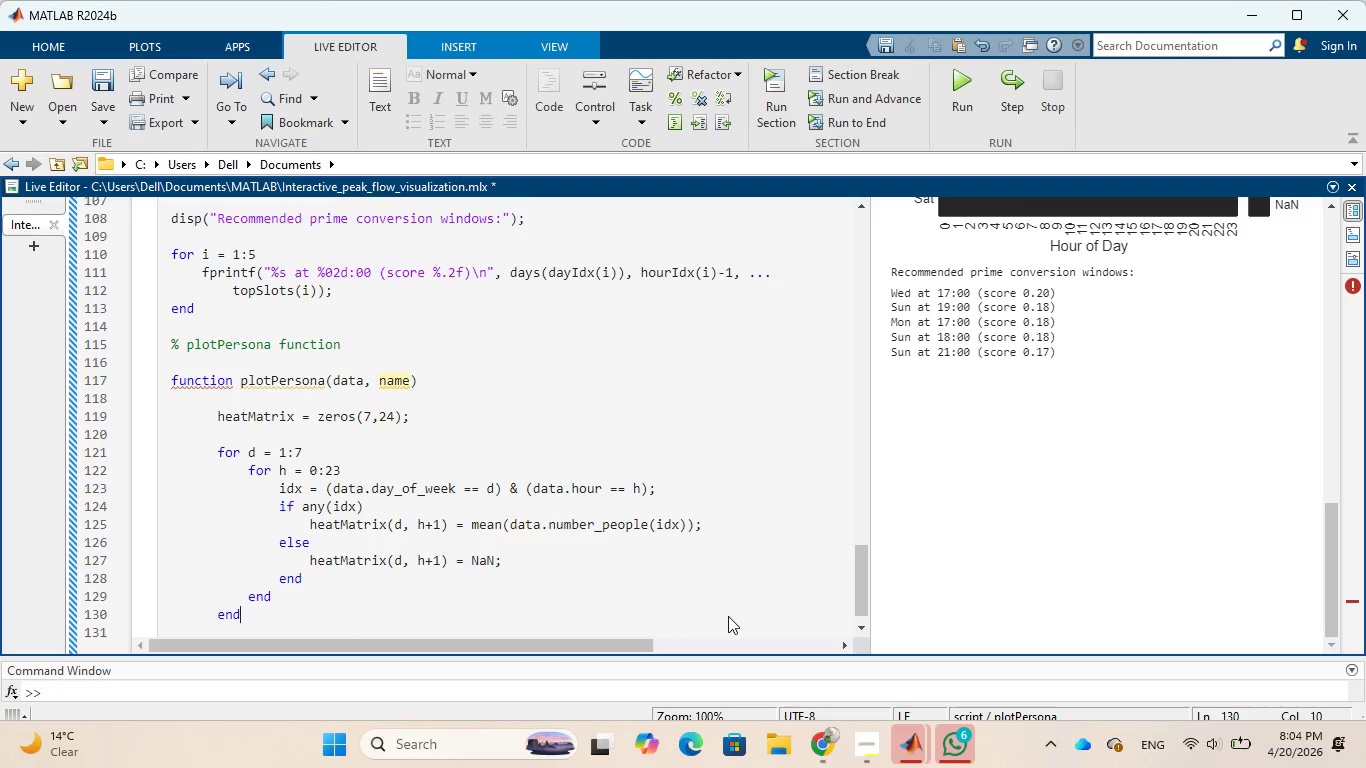 
wait(10.02)
 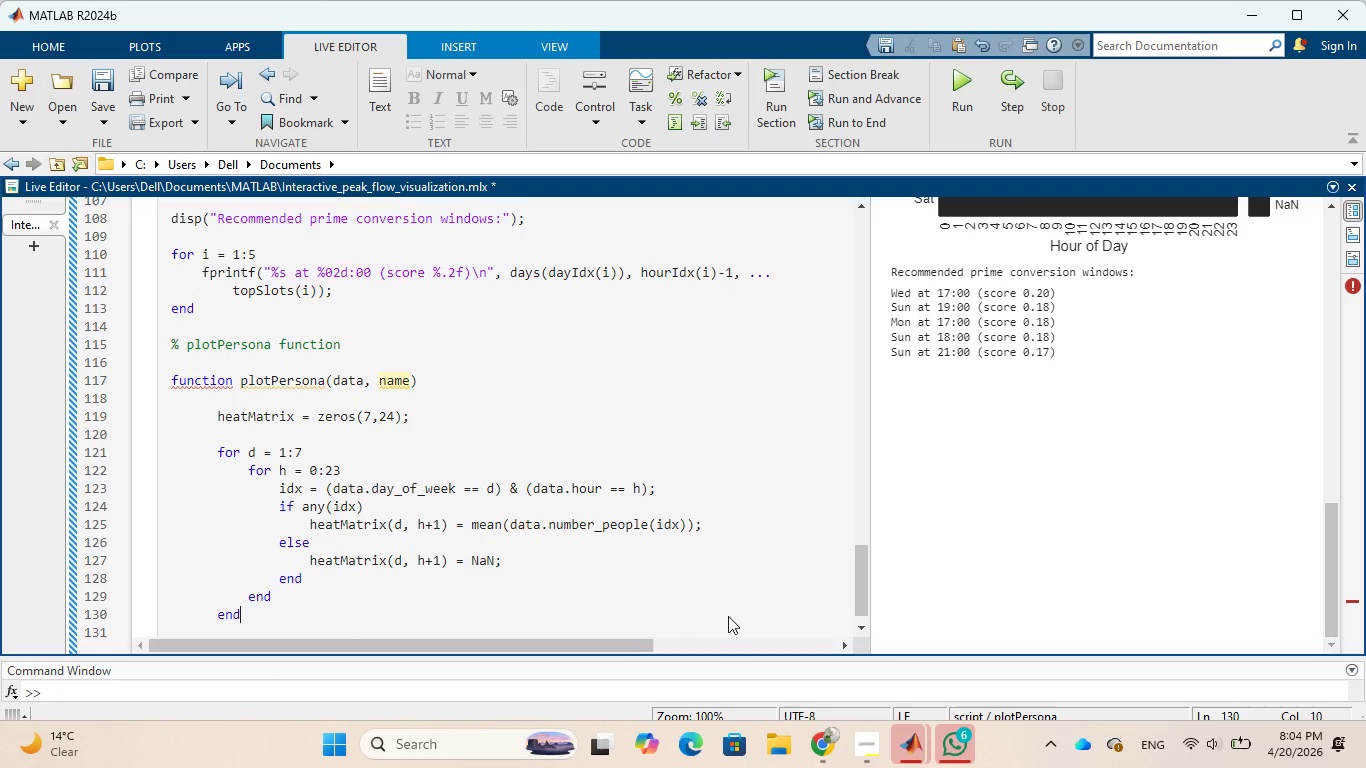 
key(Enter)
 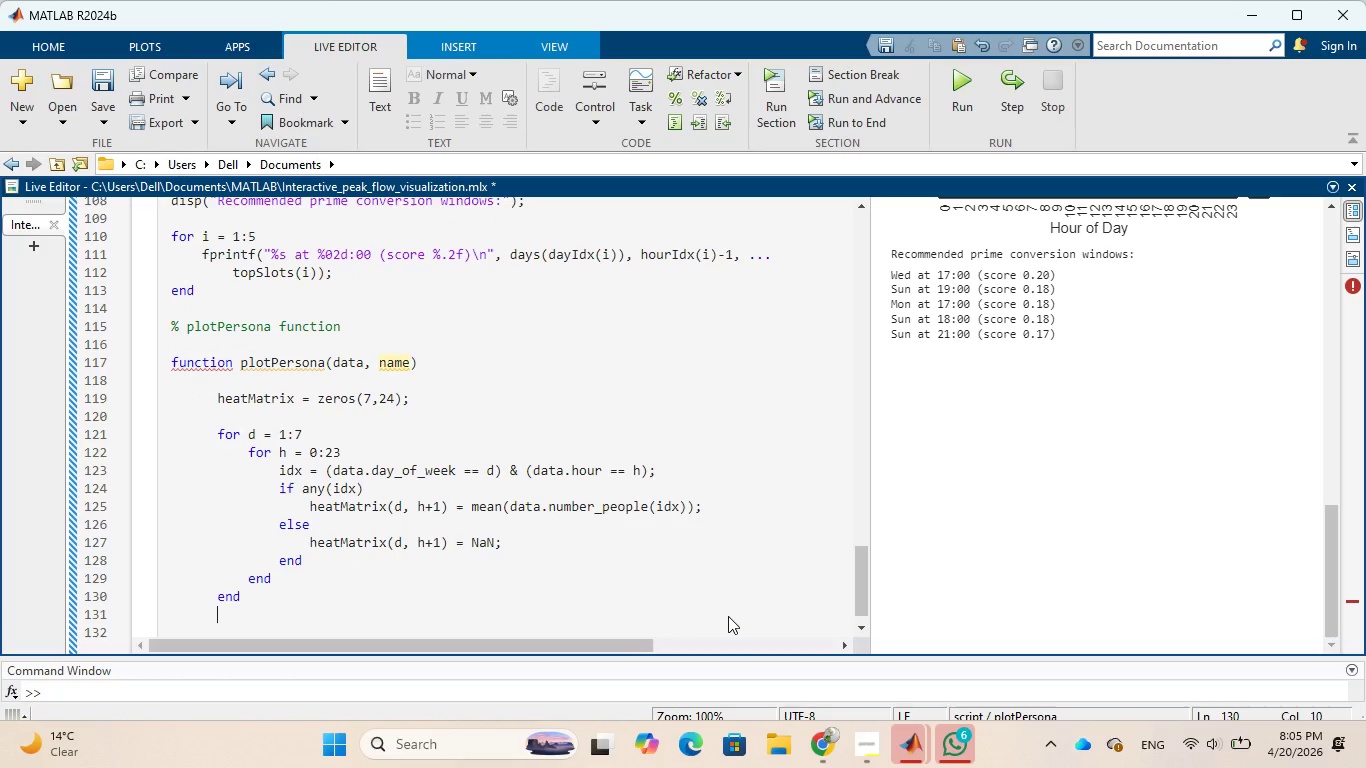 
wait(5.09)
 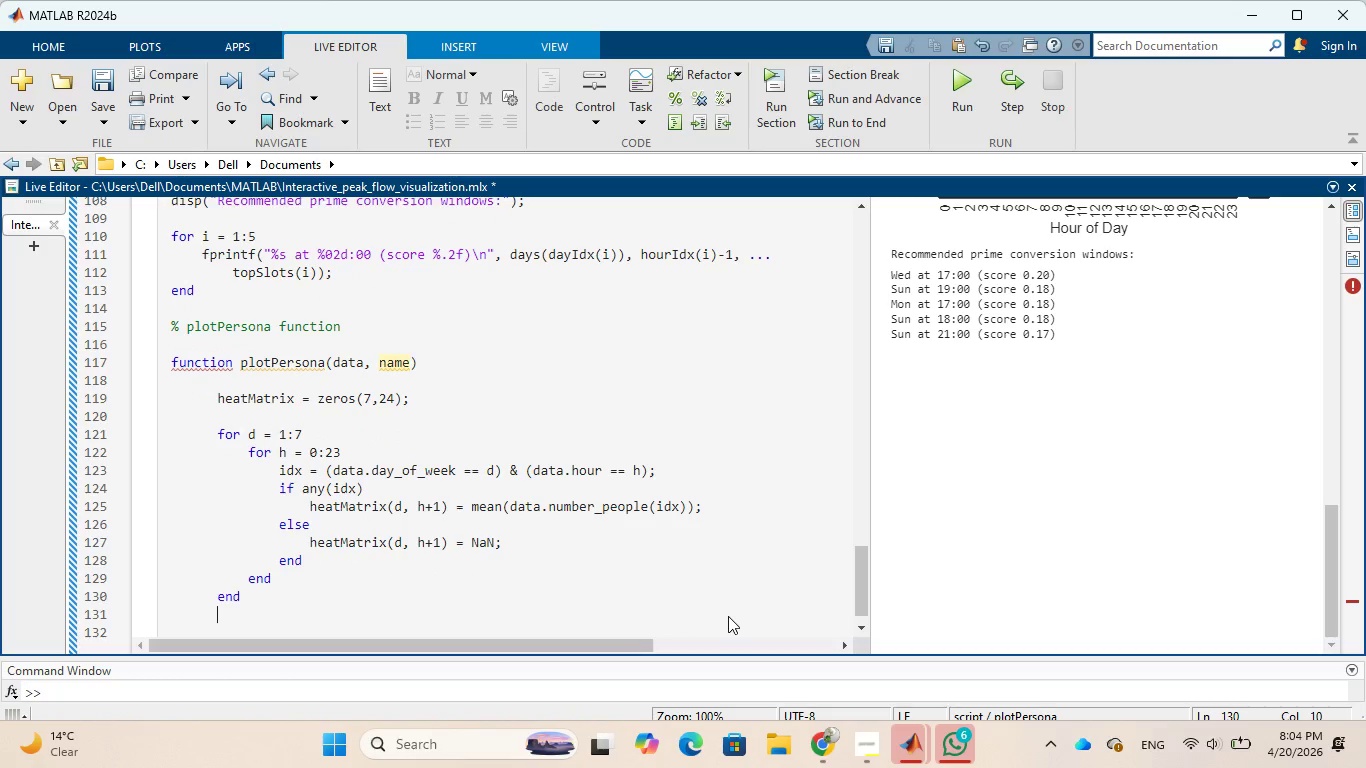 
type(days = ["Sun)
 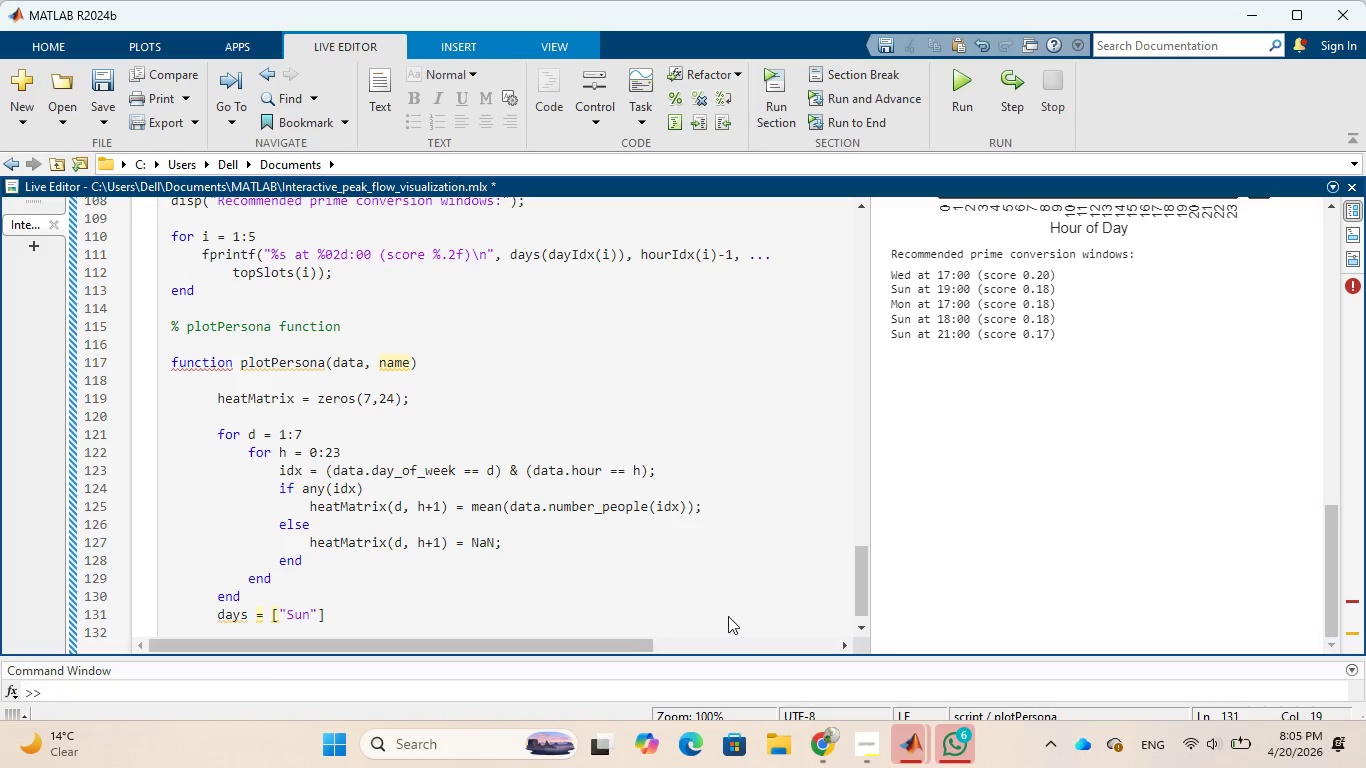 
key(ArrowRight)
 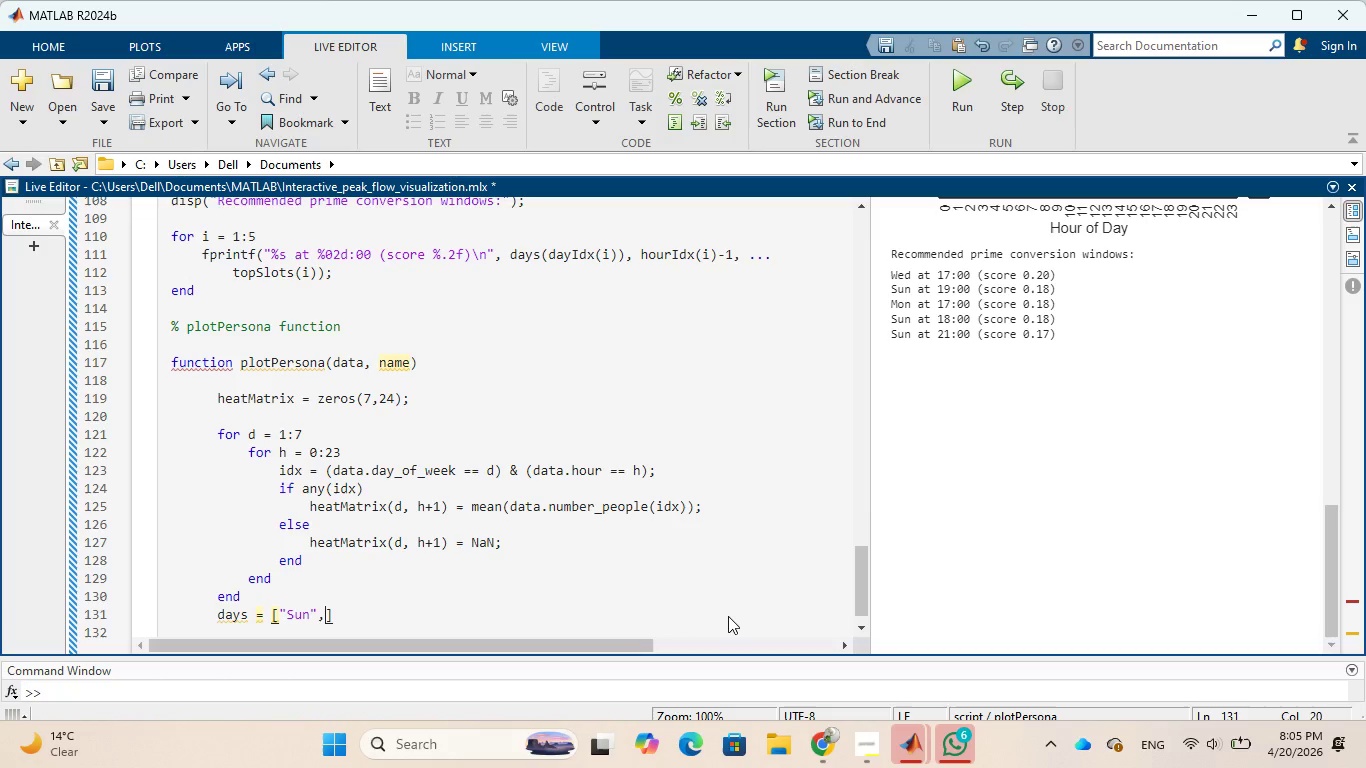 
key(Comma)
 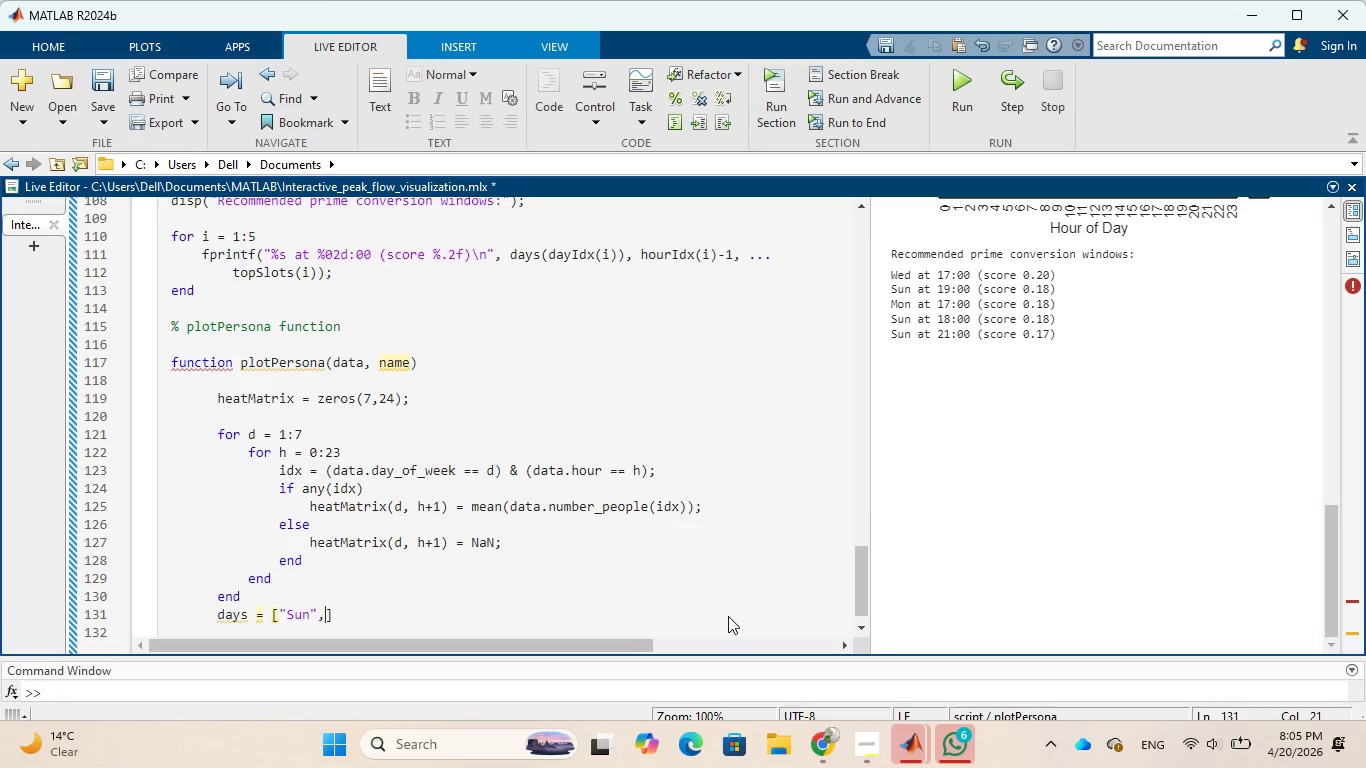 
type("Mon)
 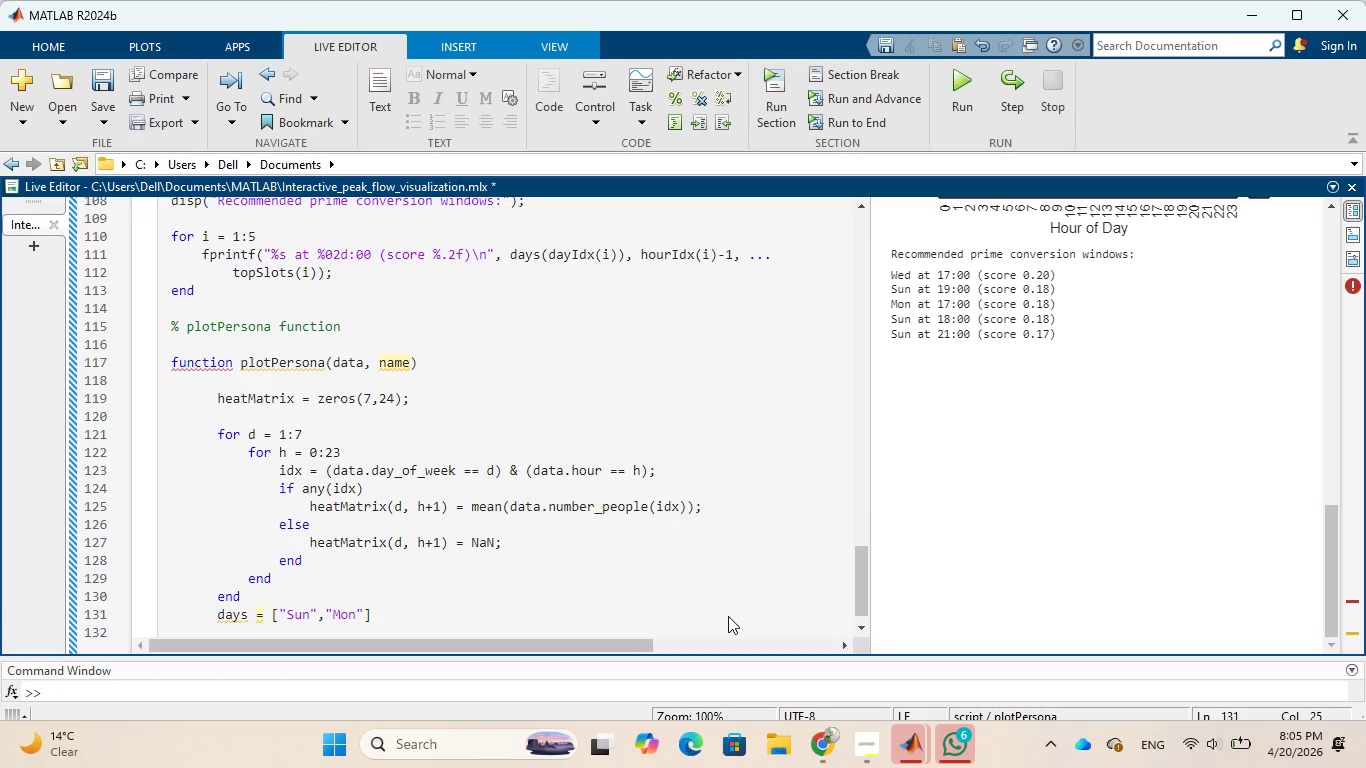 
key(ArrowRight)
 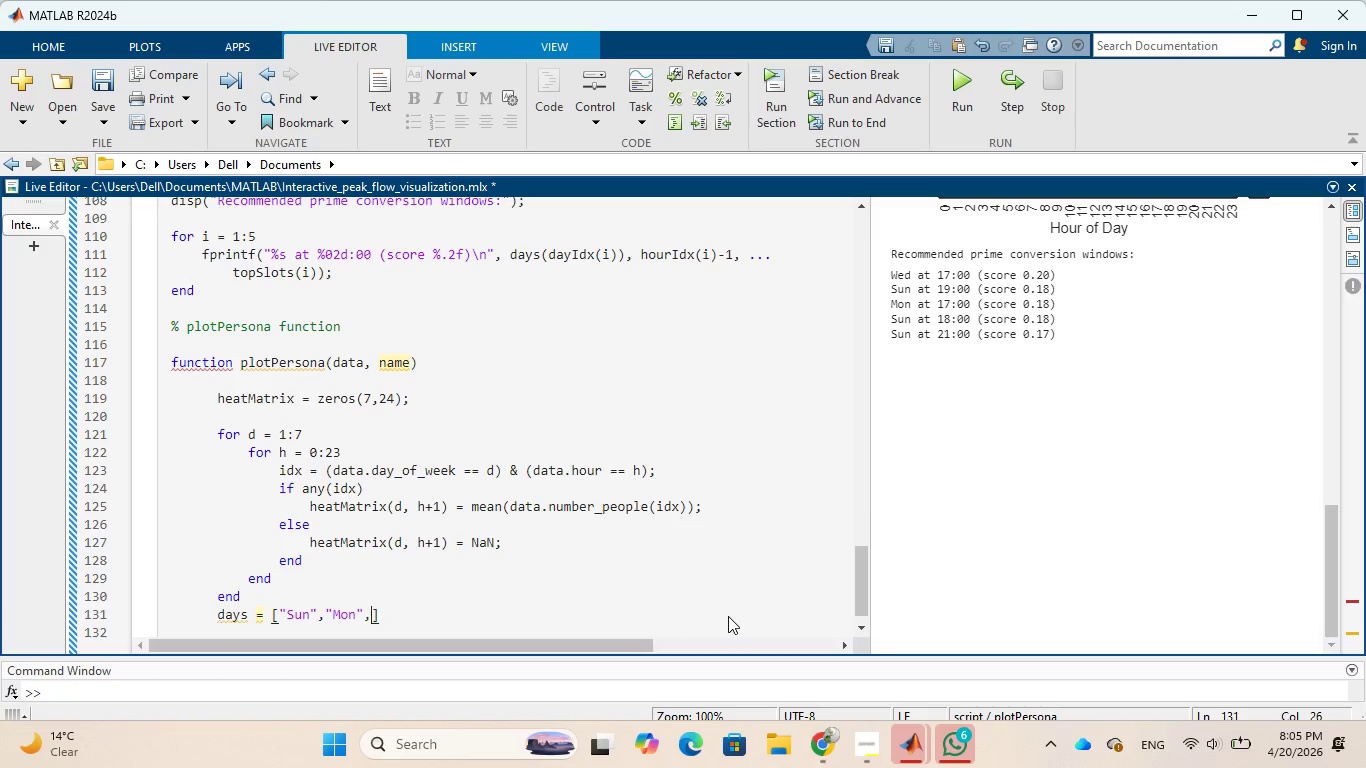 
key(Comma)
 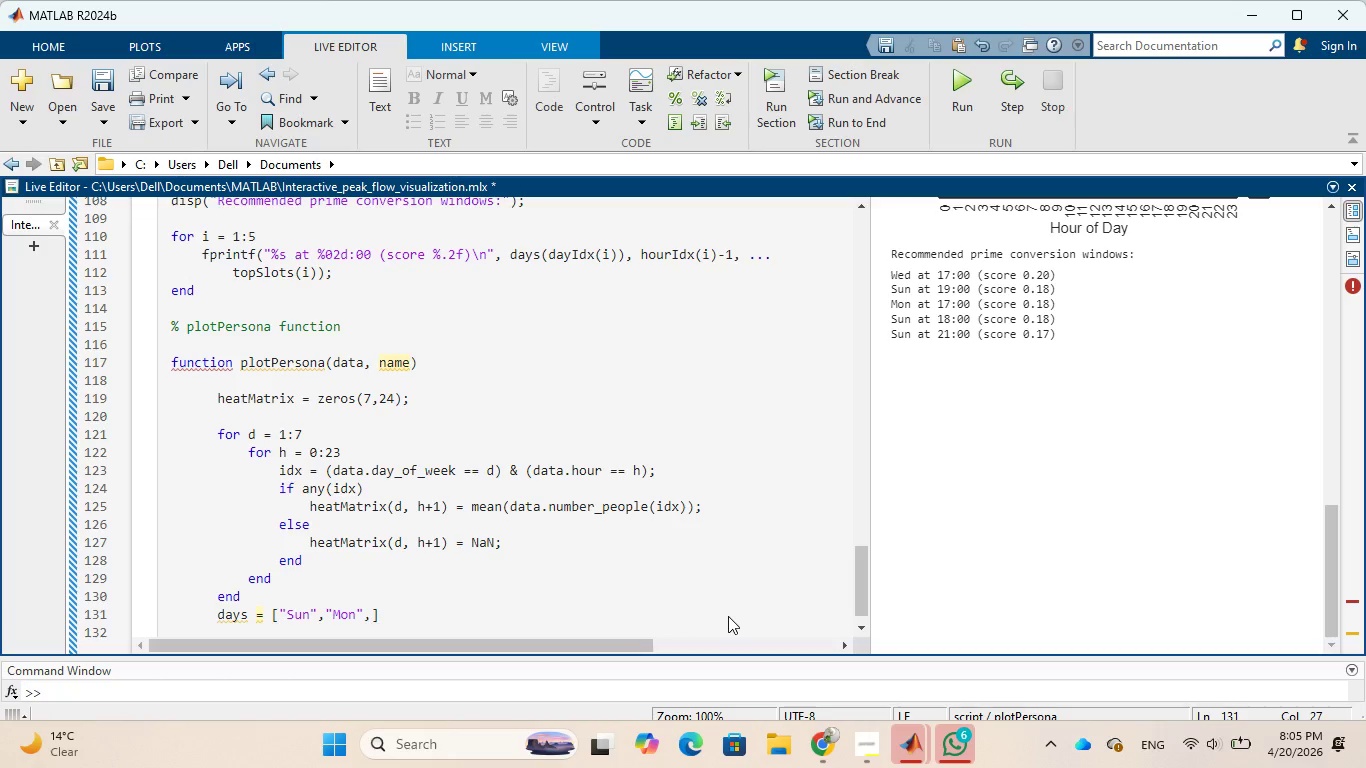 
key(Shift+Quote)
 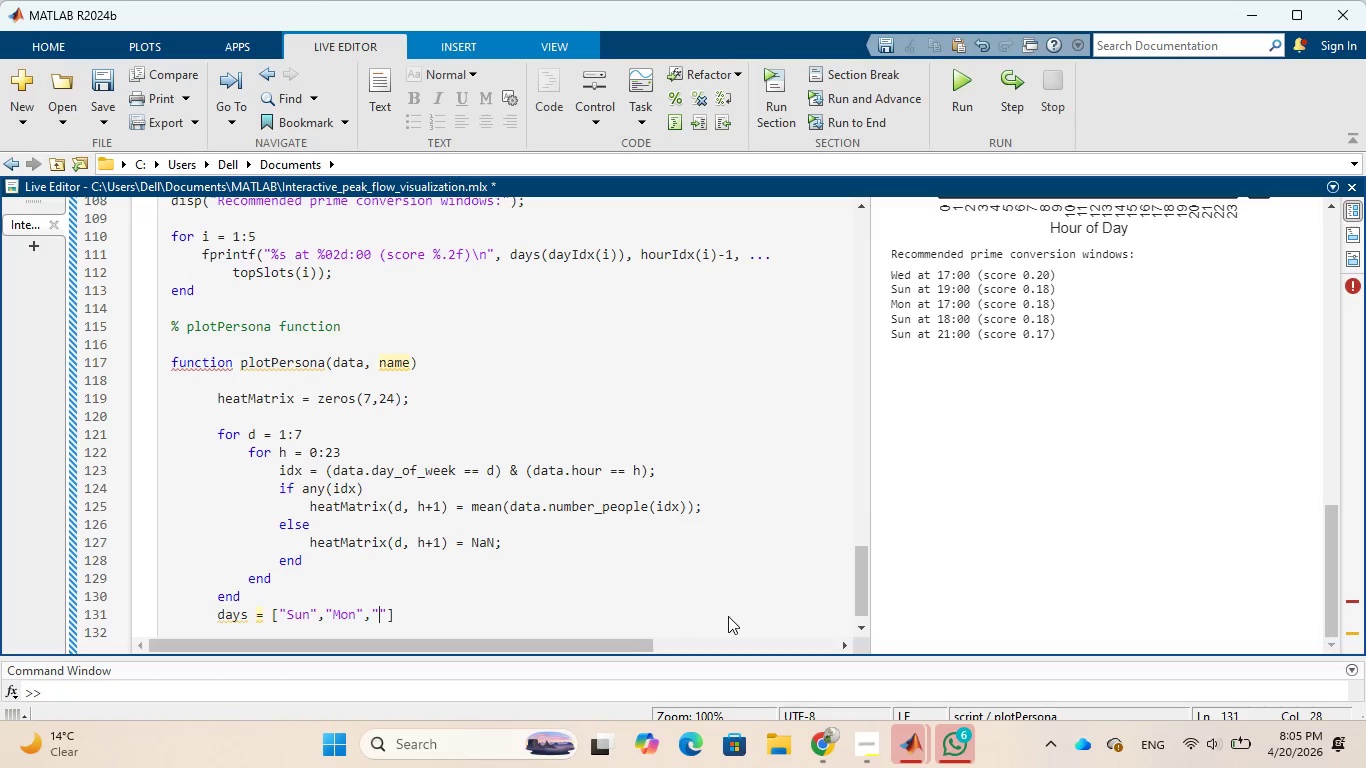 
type(Tue)
 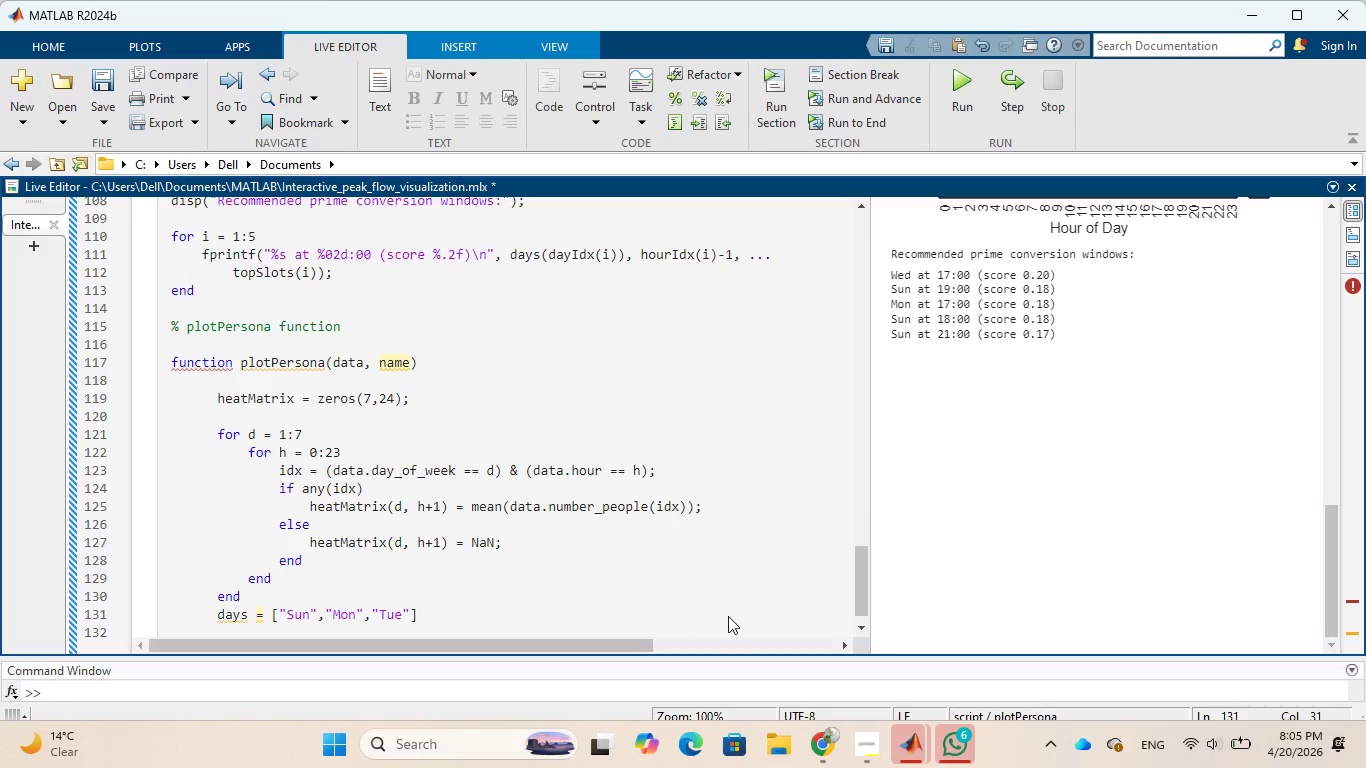 
key(ArrowRight)
 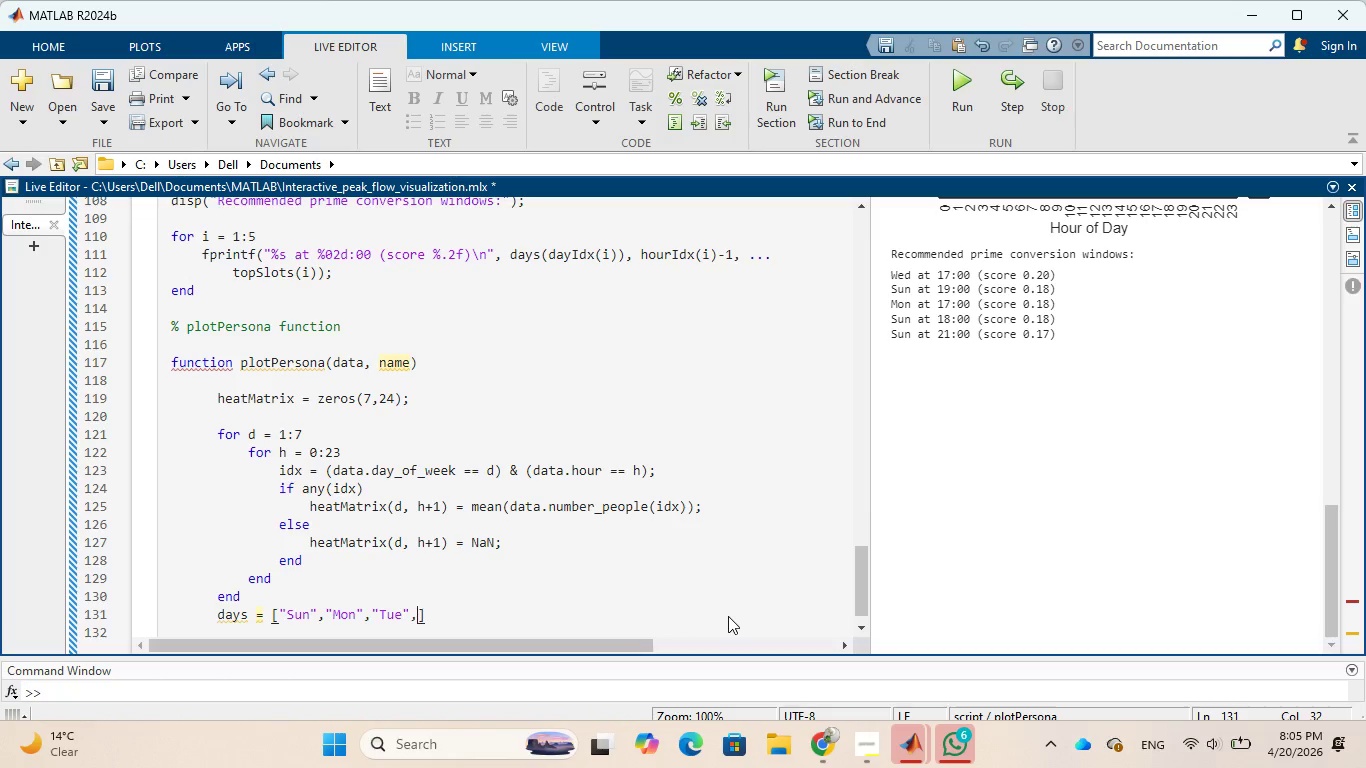 
type(,"Wed)
 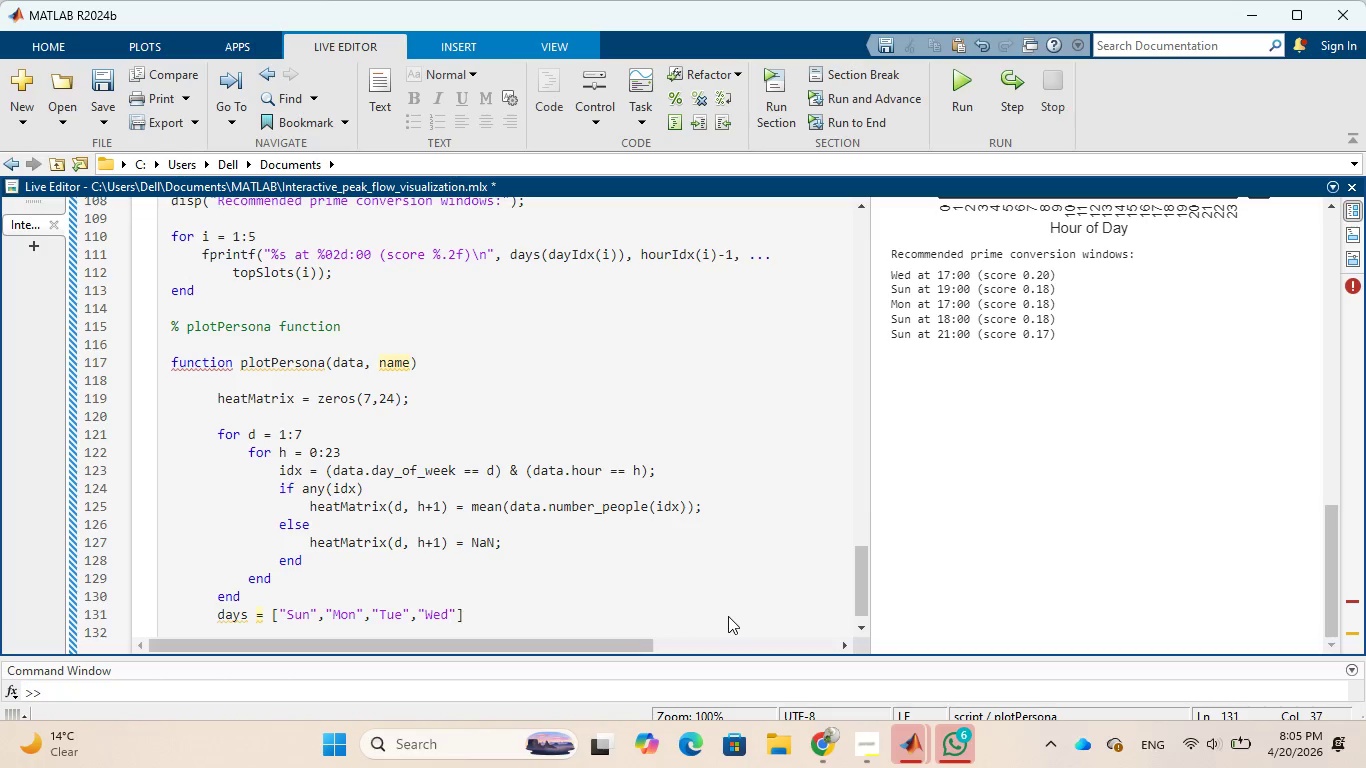 
key(ArrowRight)
 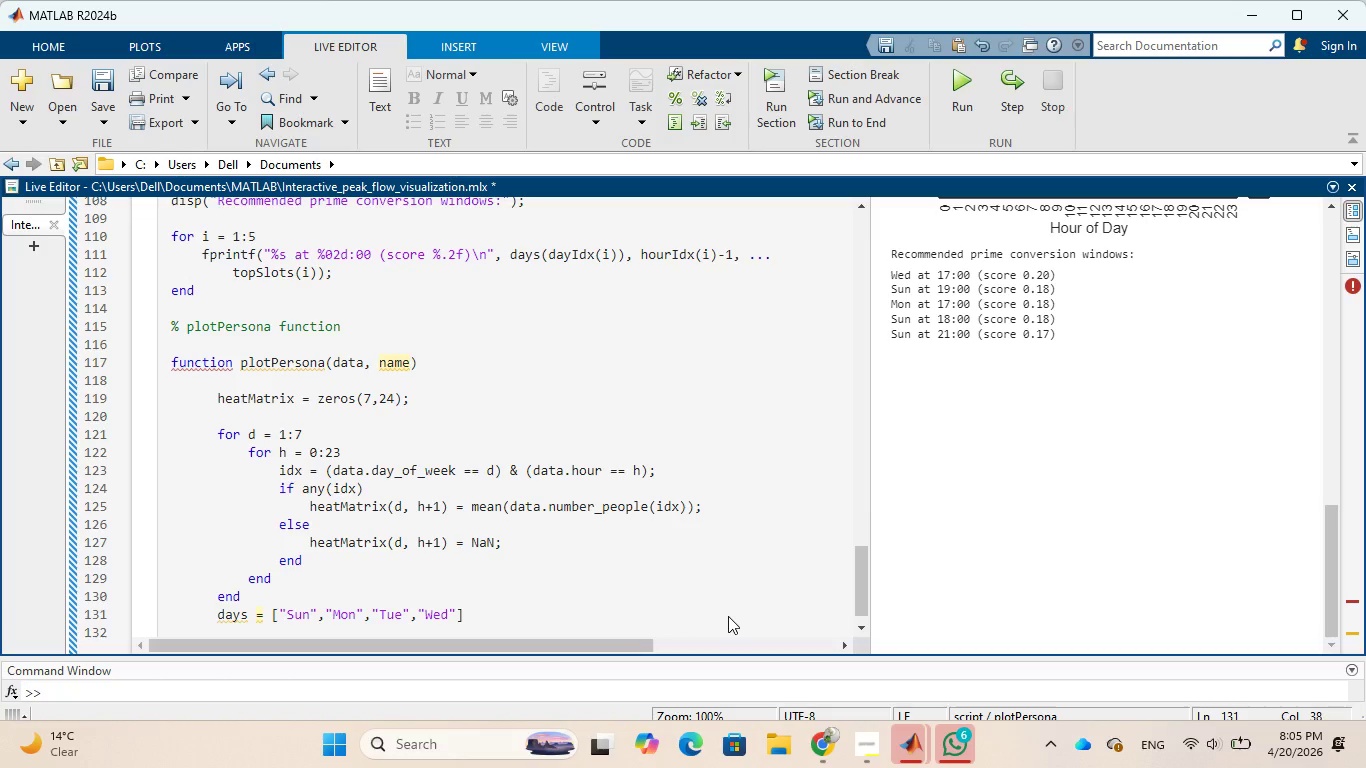 
key(Comma)
 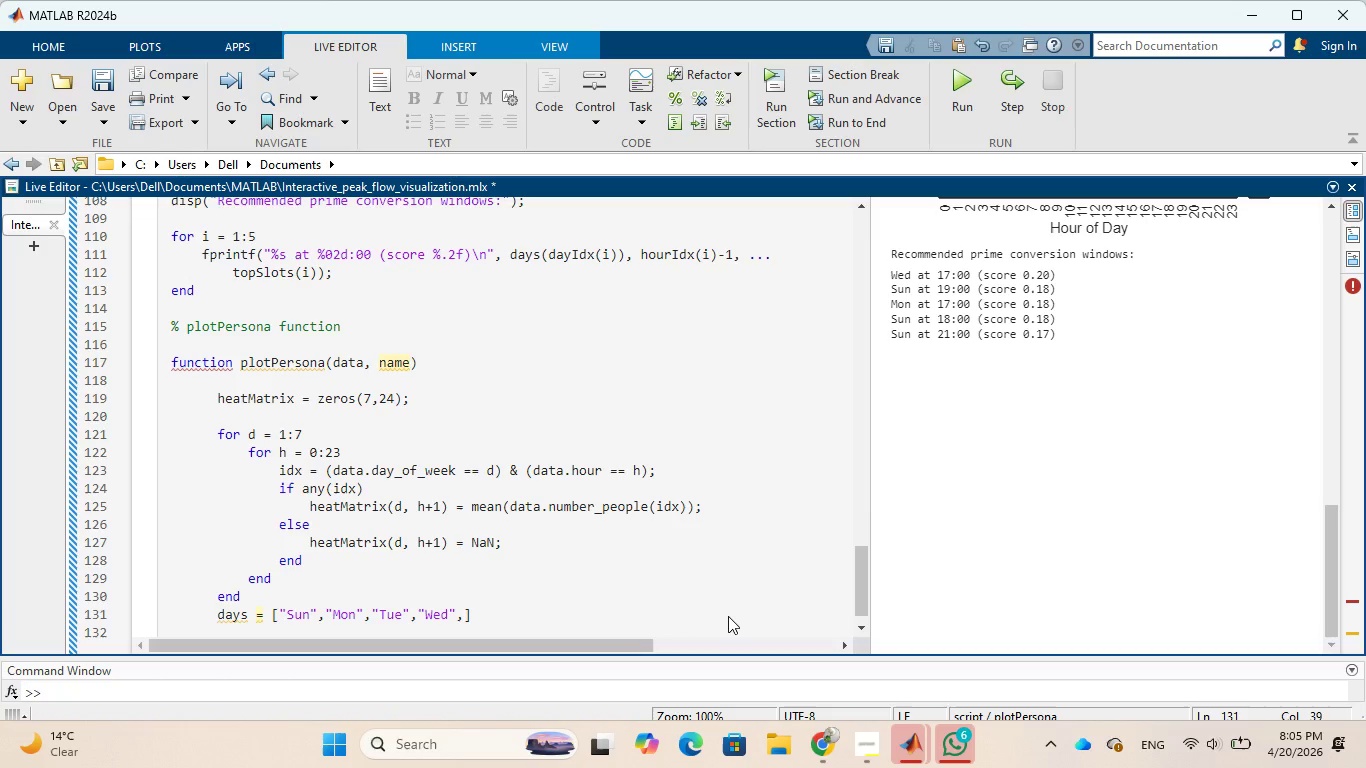 
type("Thus)
key(Backspace)
type(r)
 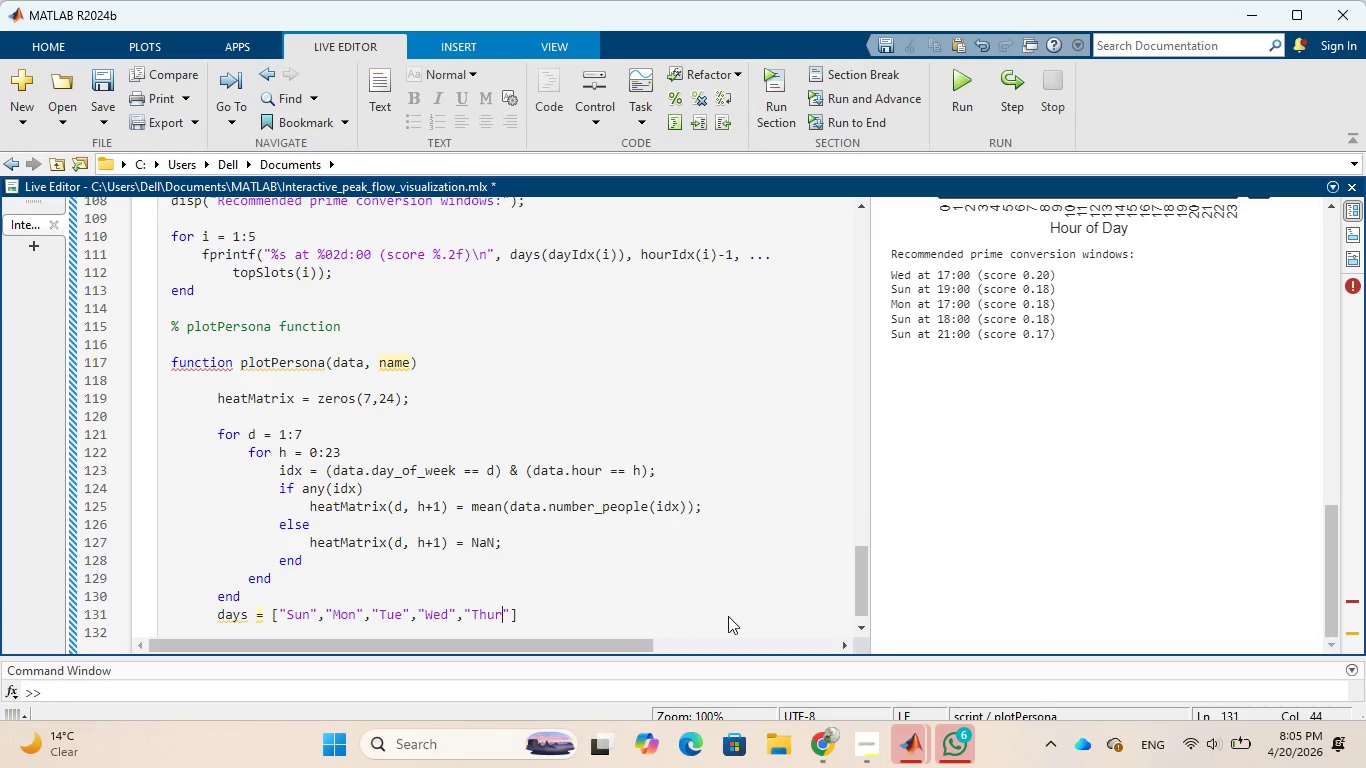 
key(ArrowRight)
 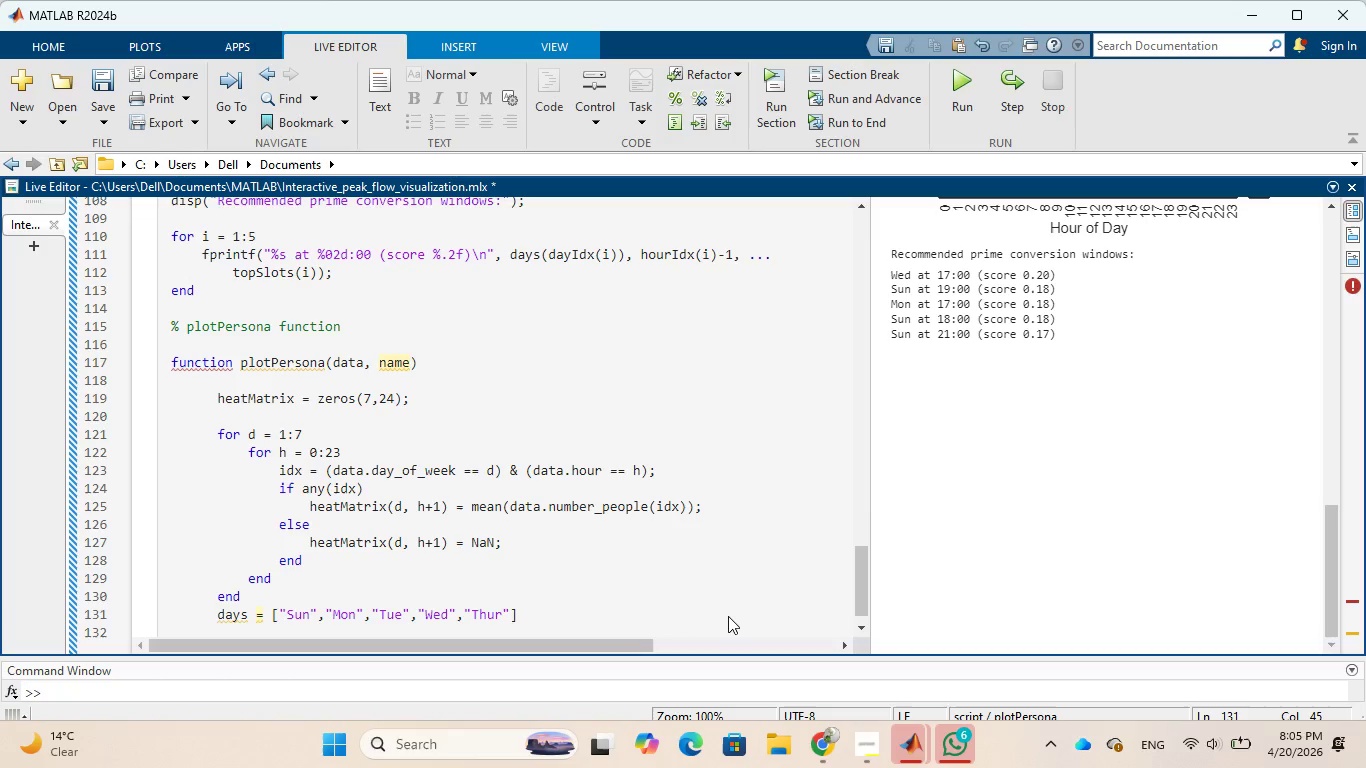 
key(Comma)
 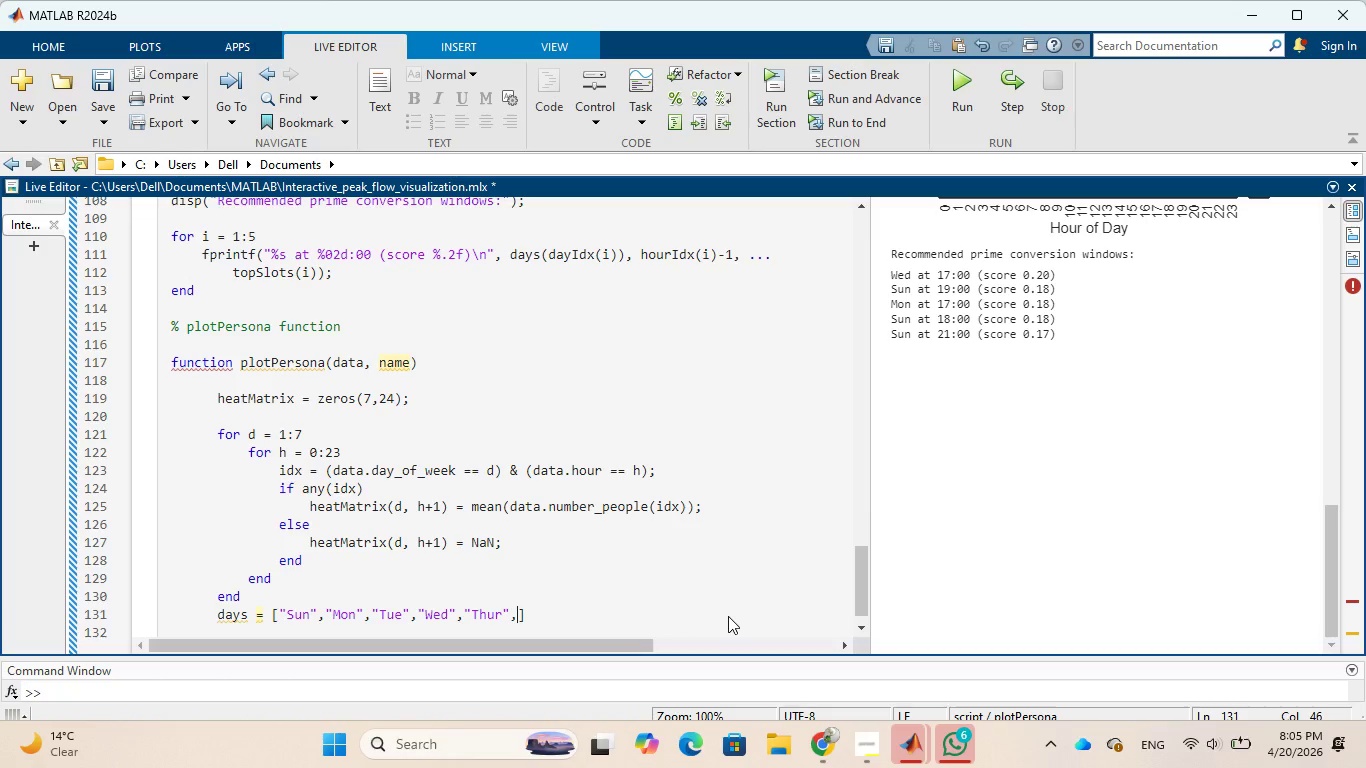 
type("Fri)
 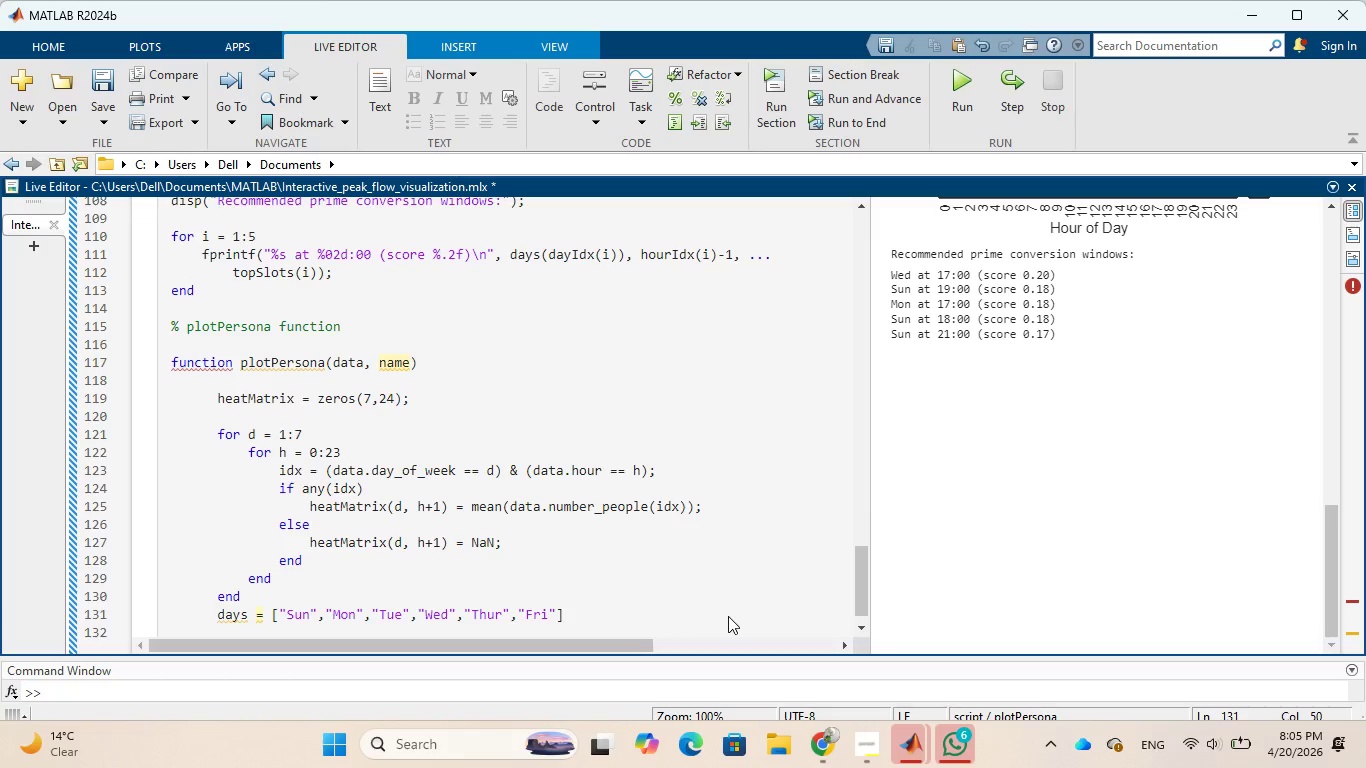 
key(ArrowRight)
 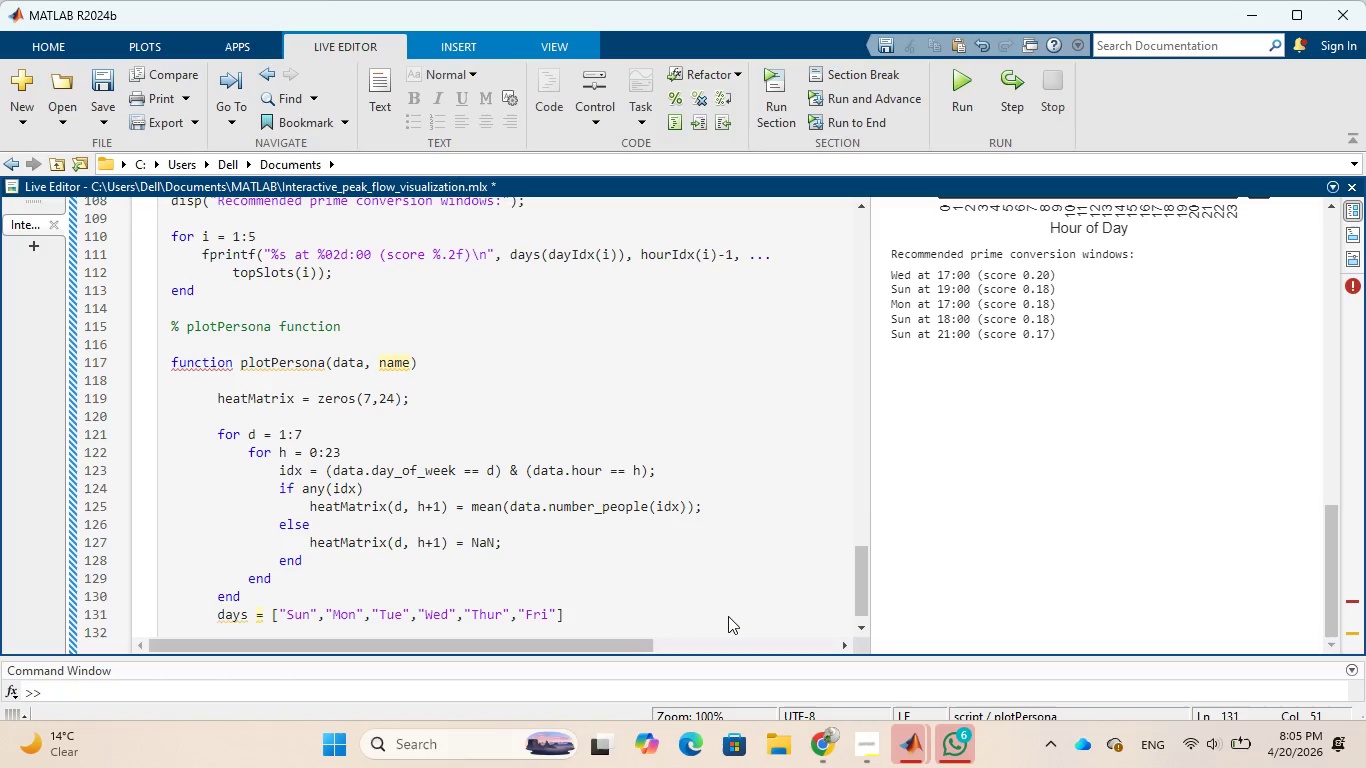 
key(Comma)
 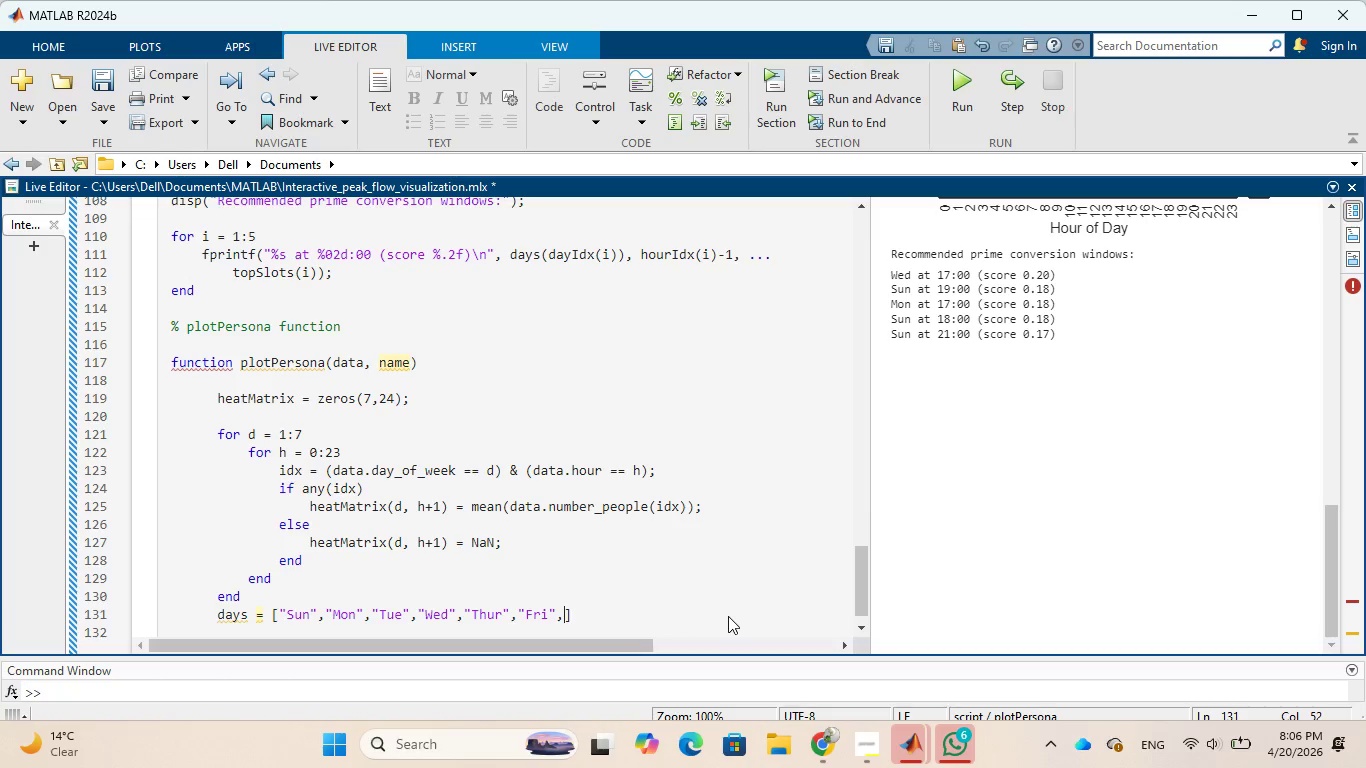 
wait(5.16)
 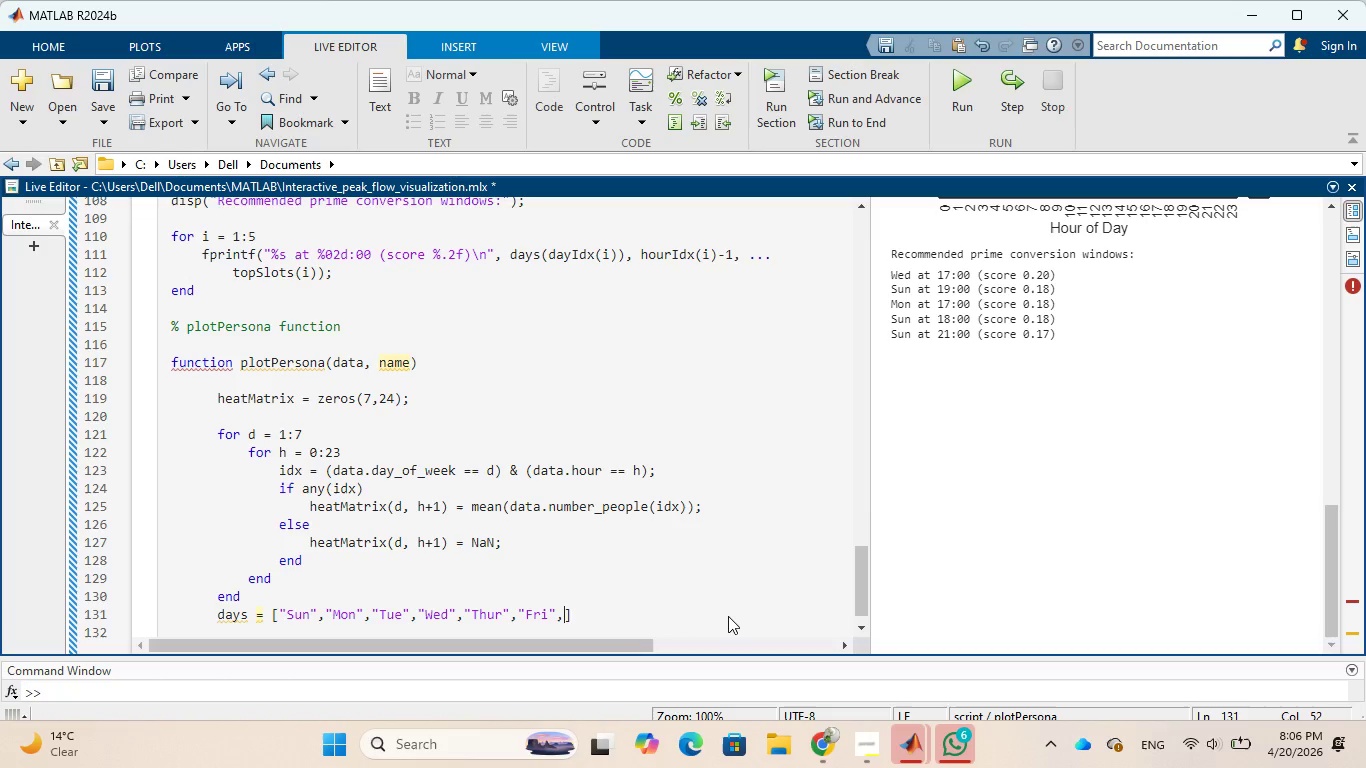 
type("Sat)
 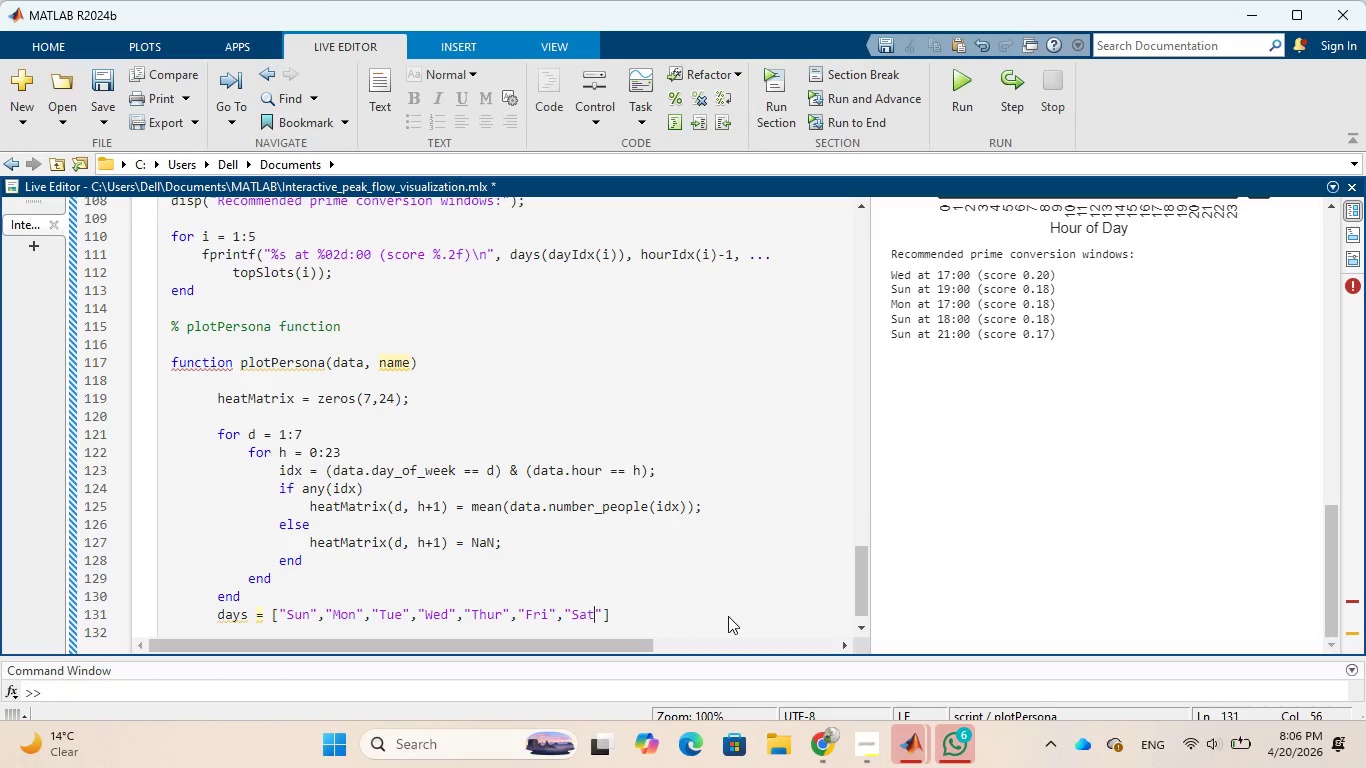 
key(ArrowRight)
 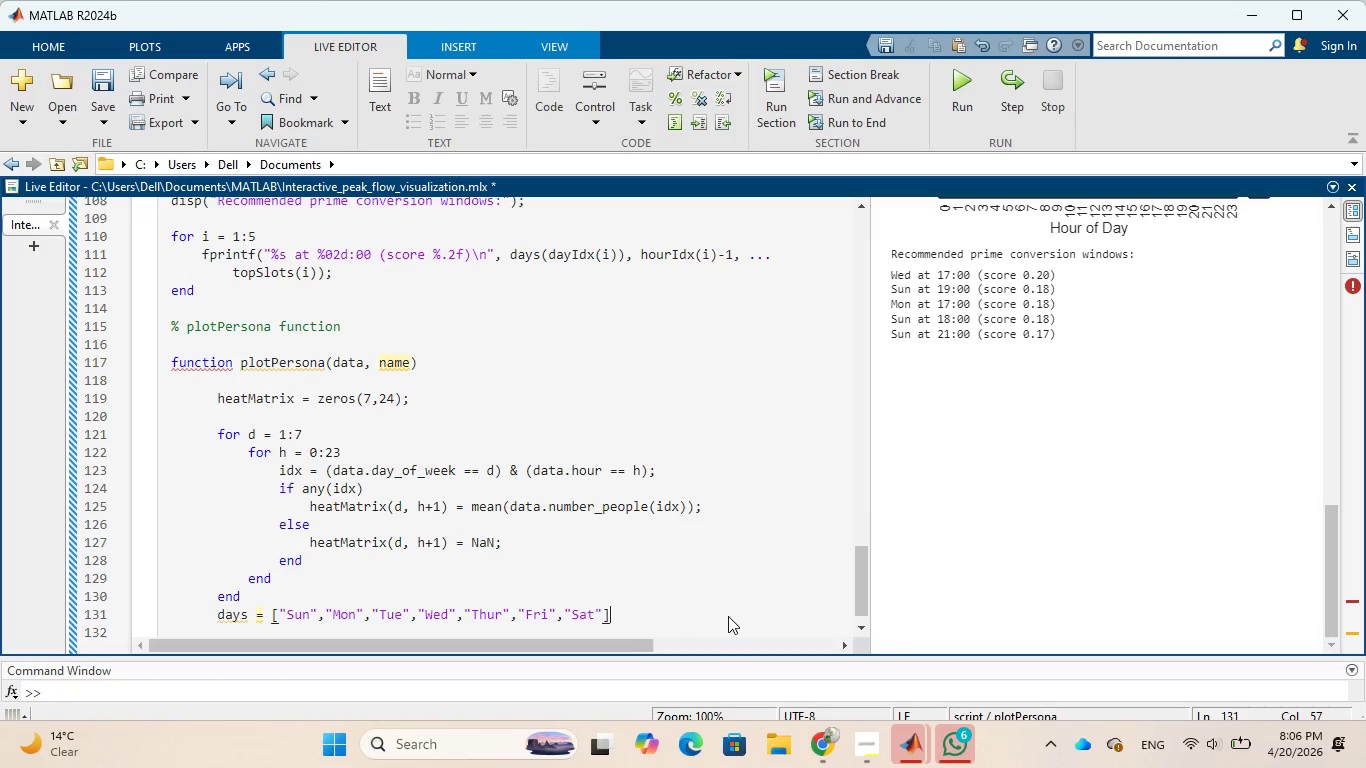 
key(ArrowRight)
 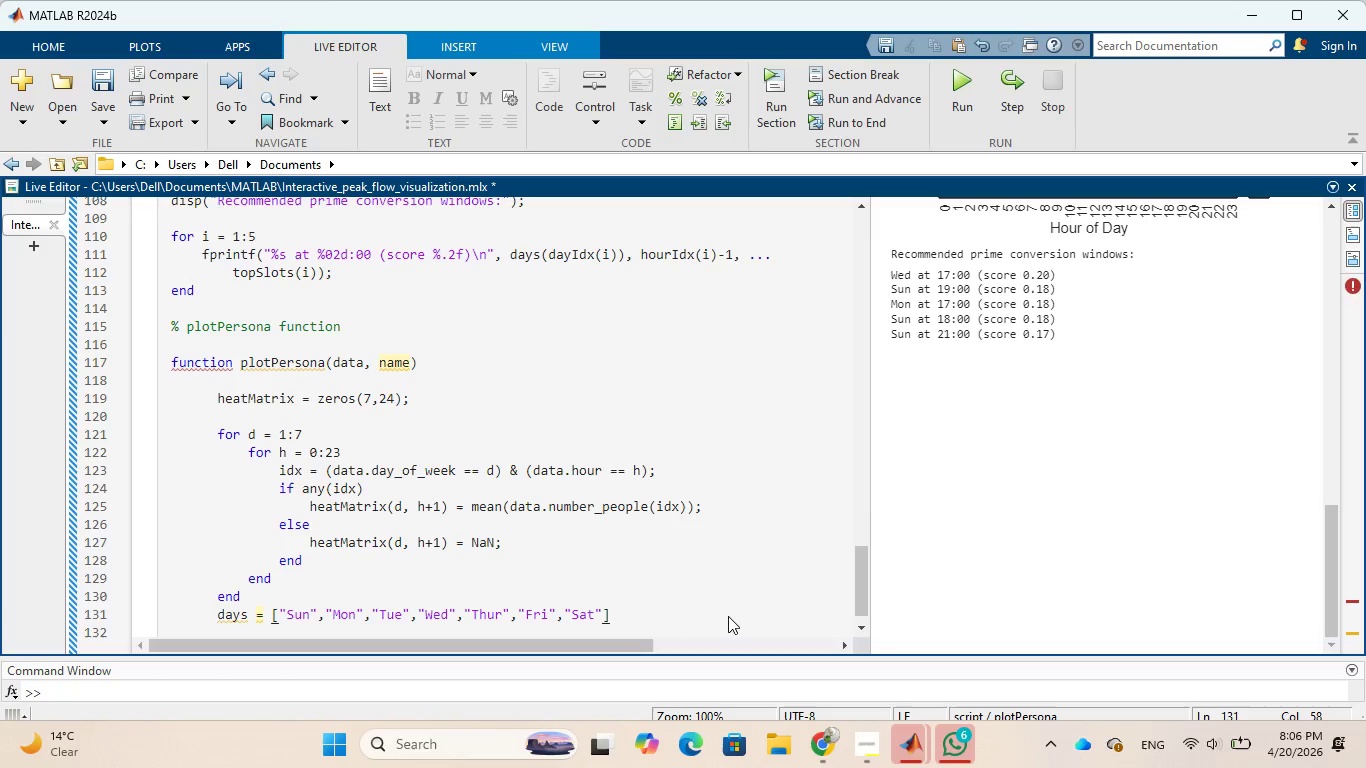 
key(Semicolon)
 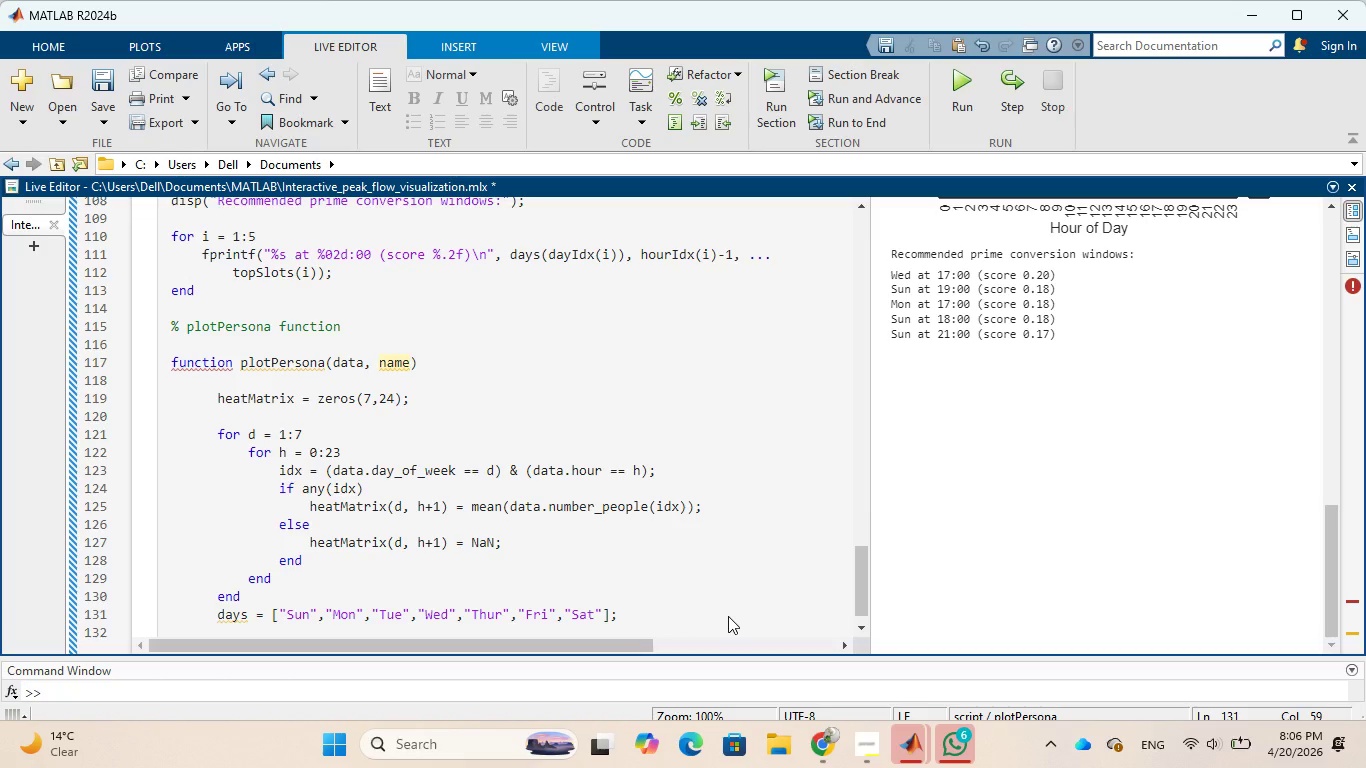 
wait(5.97)
 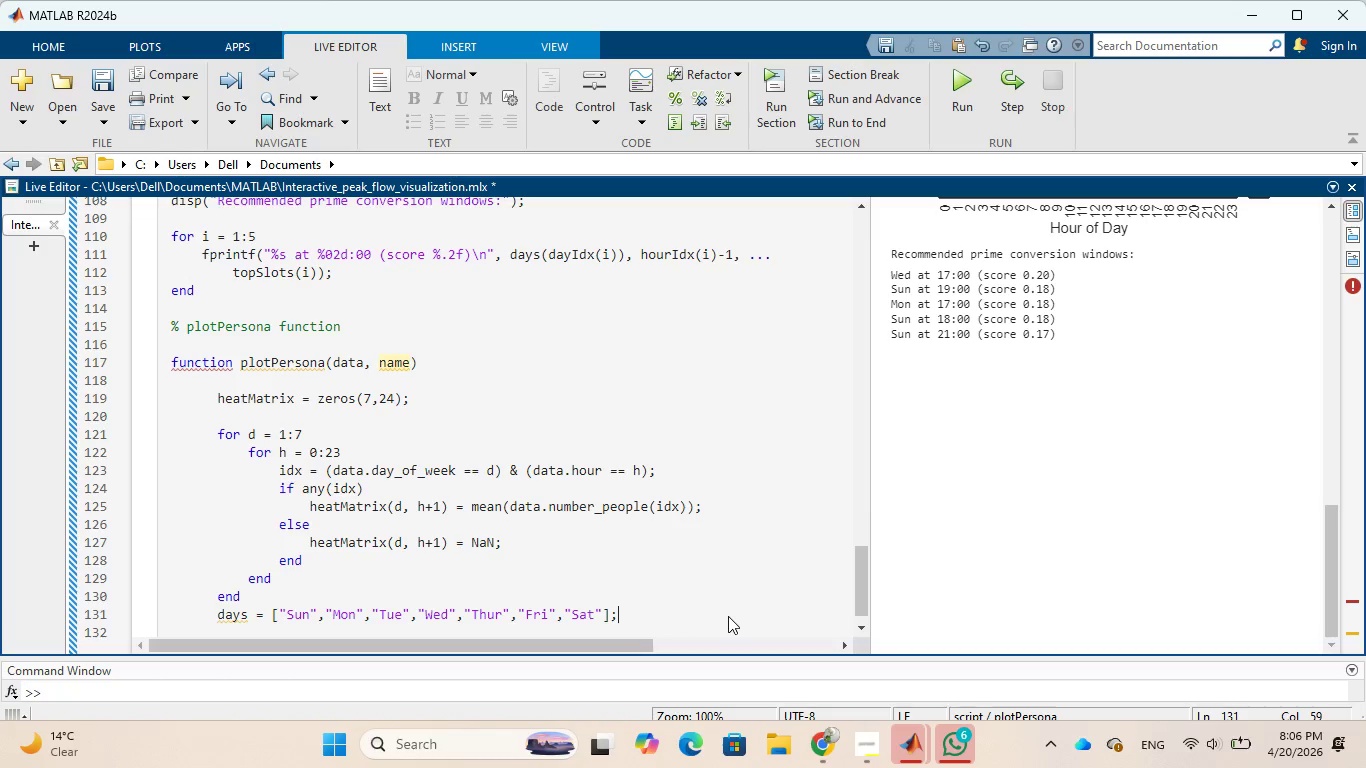 
key(Enter)
 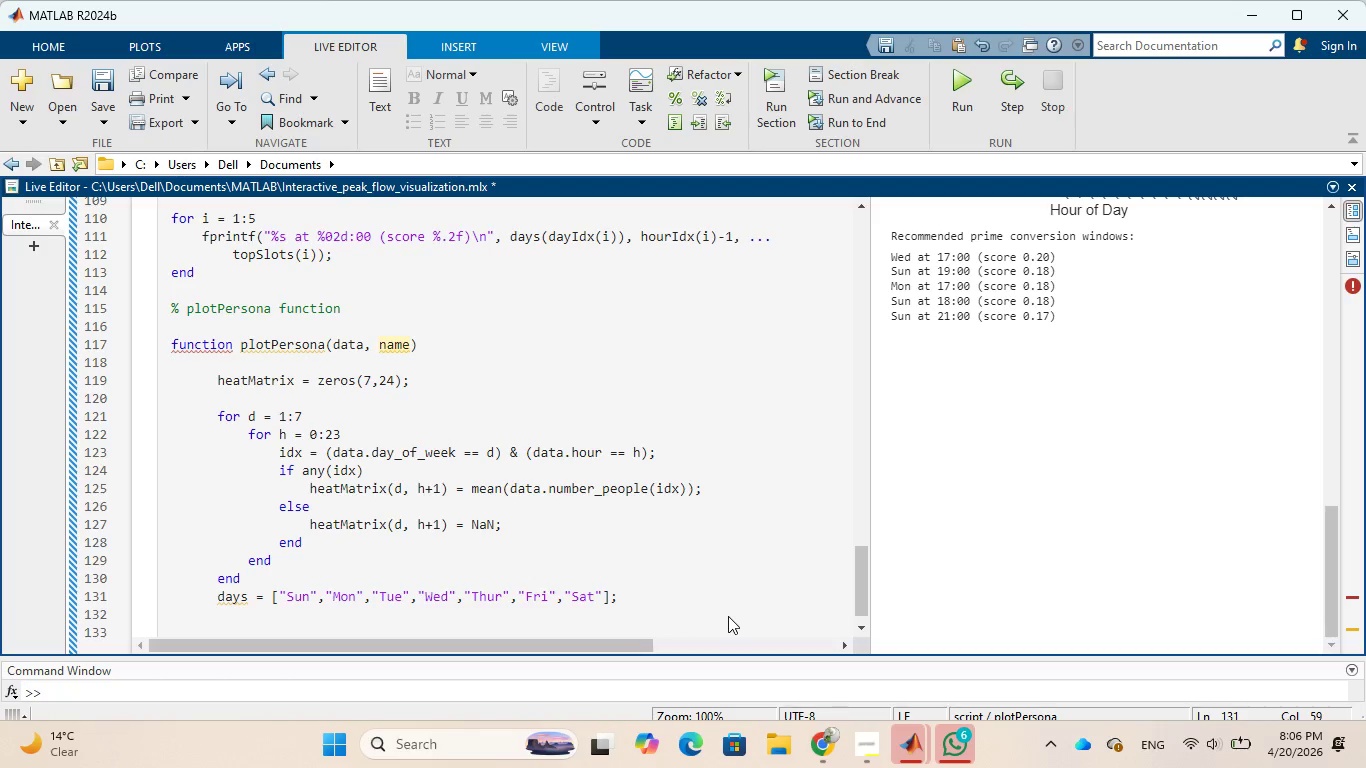 
type(hours = )
 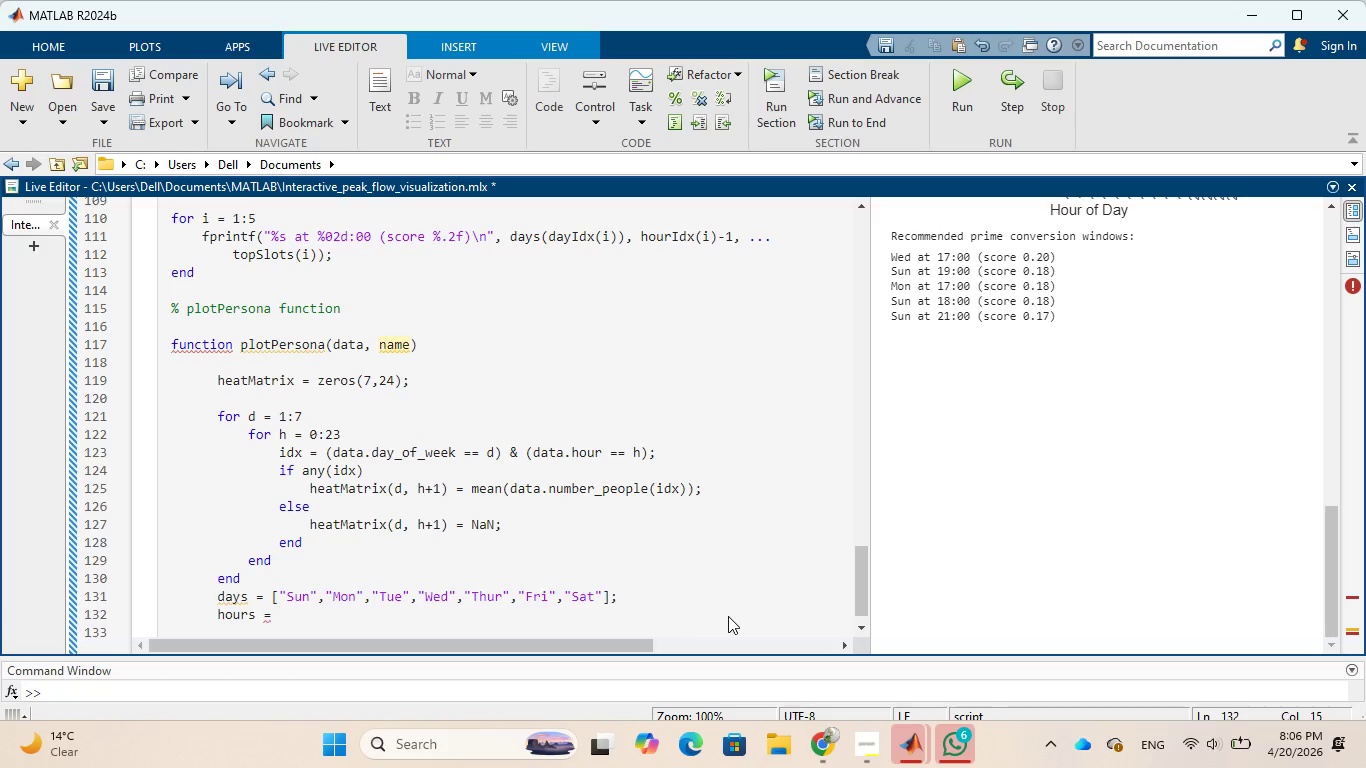 
type(string)
 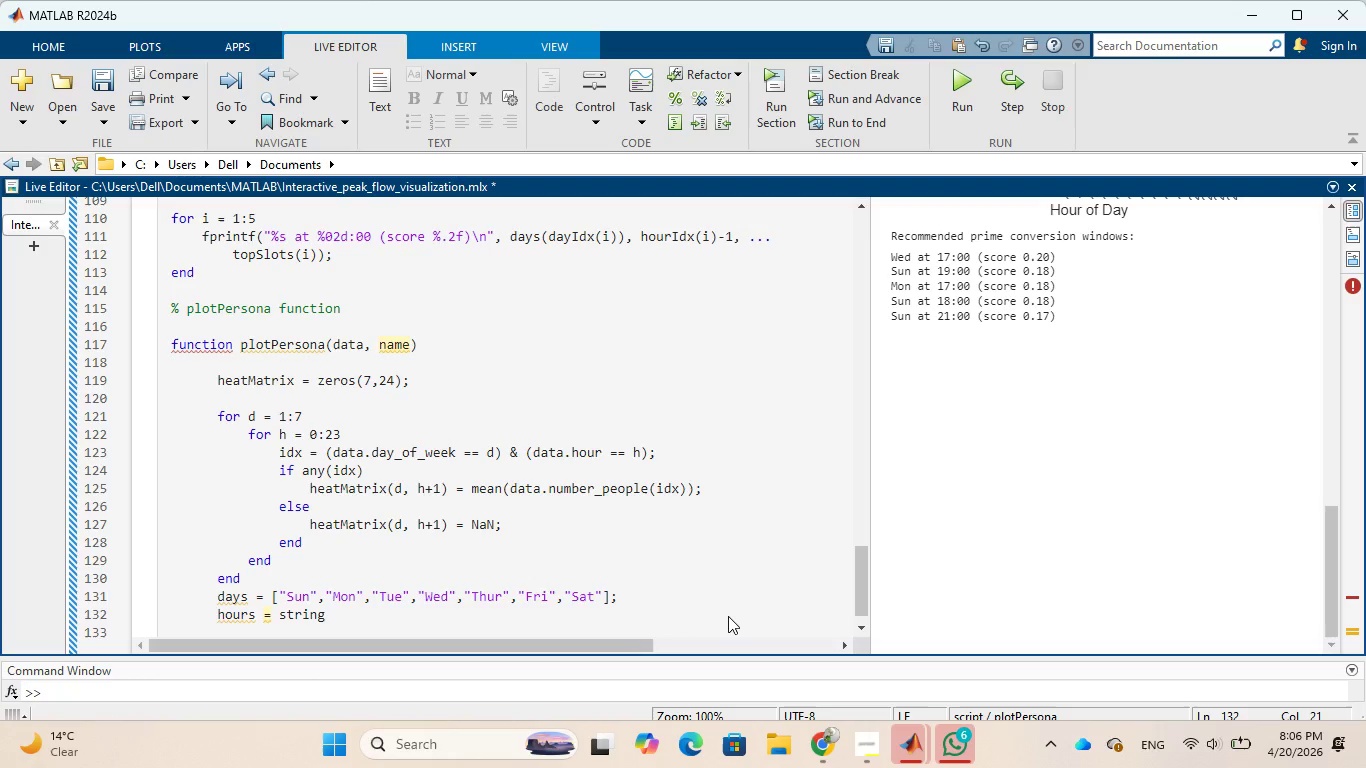 
key(Shift+9)
 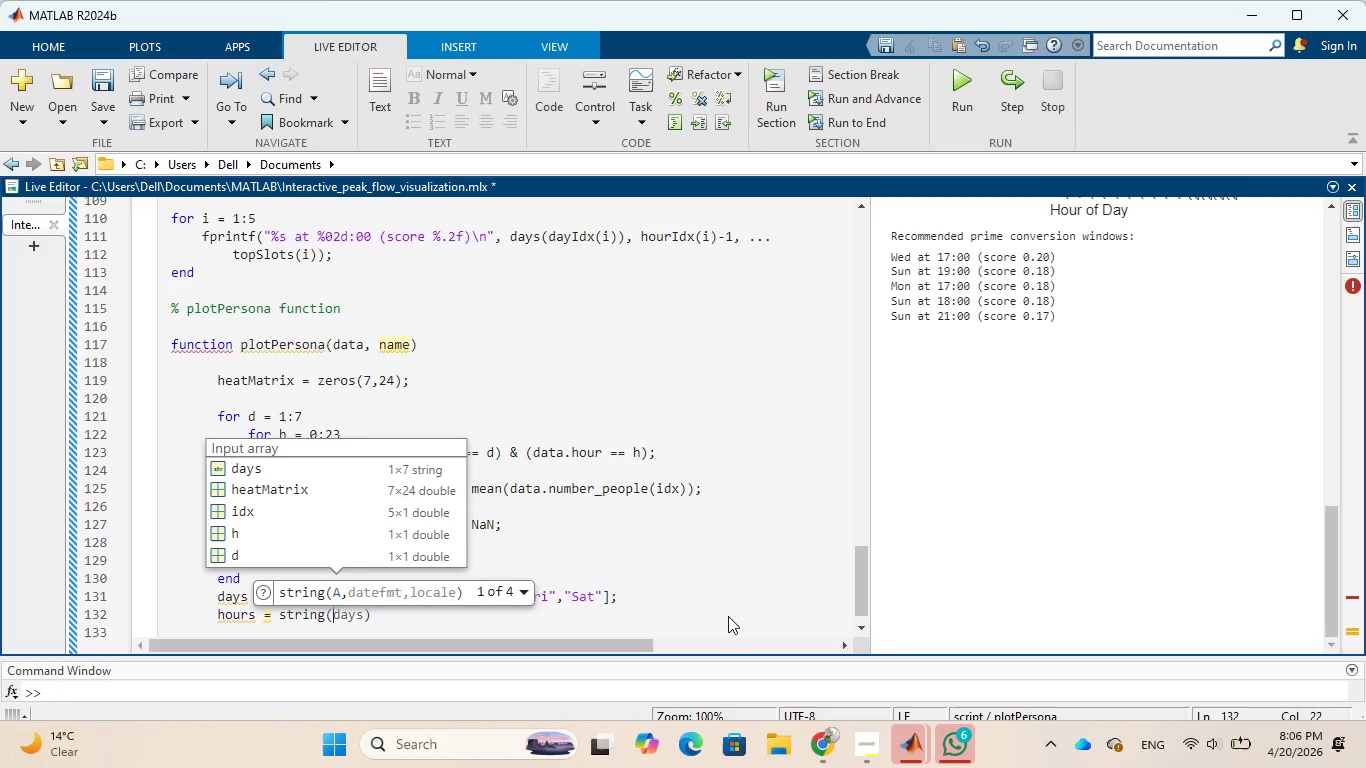 
type(0:23)
 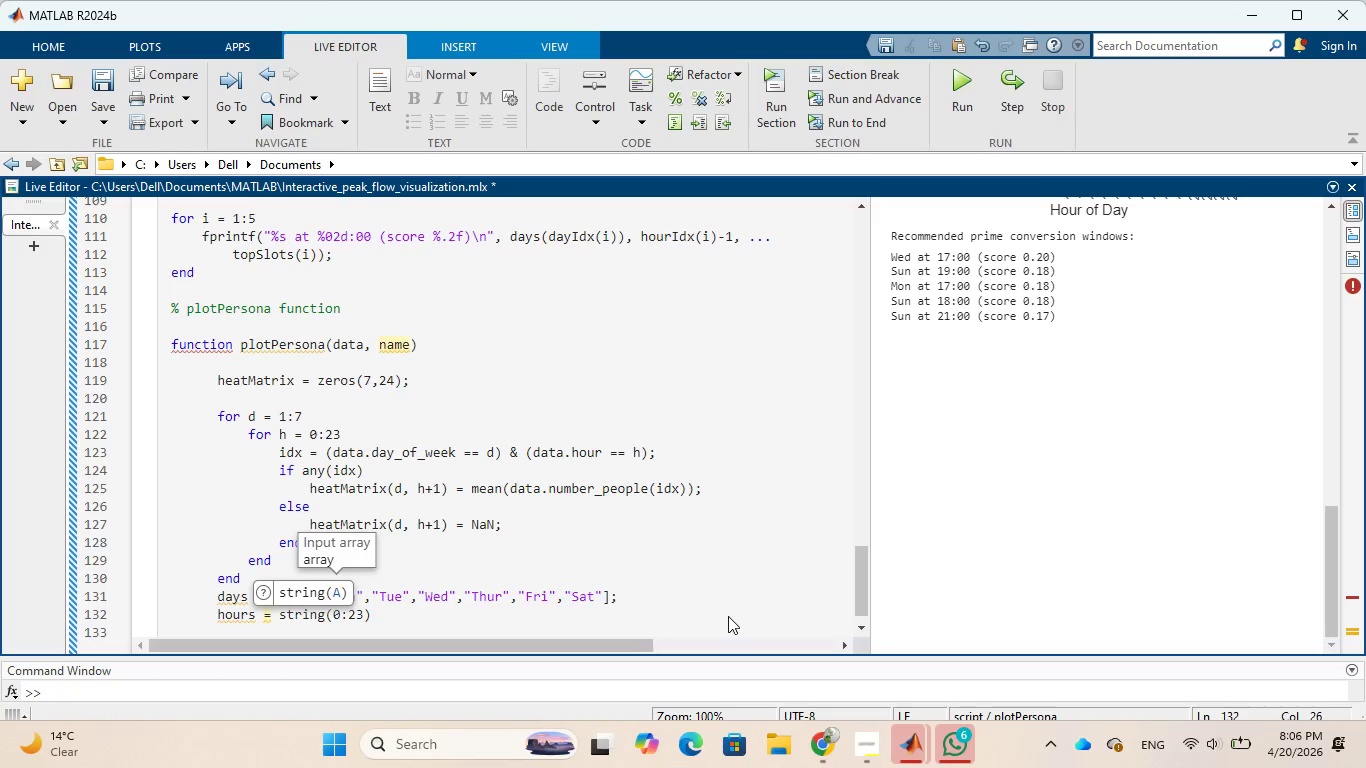 
key(ArrowRight)
 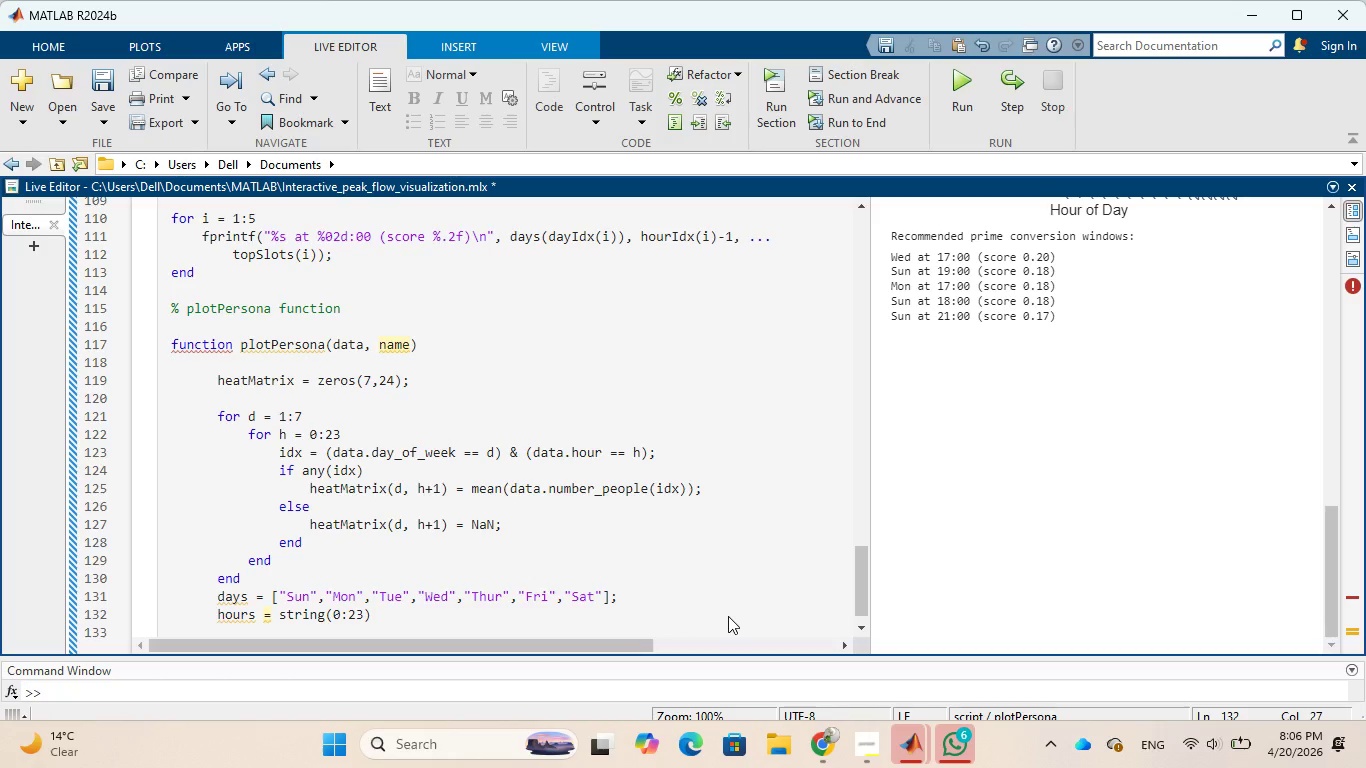 
key(Semicolon)
 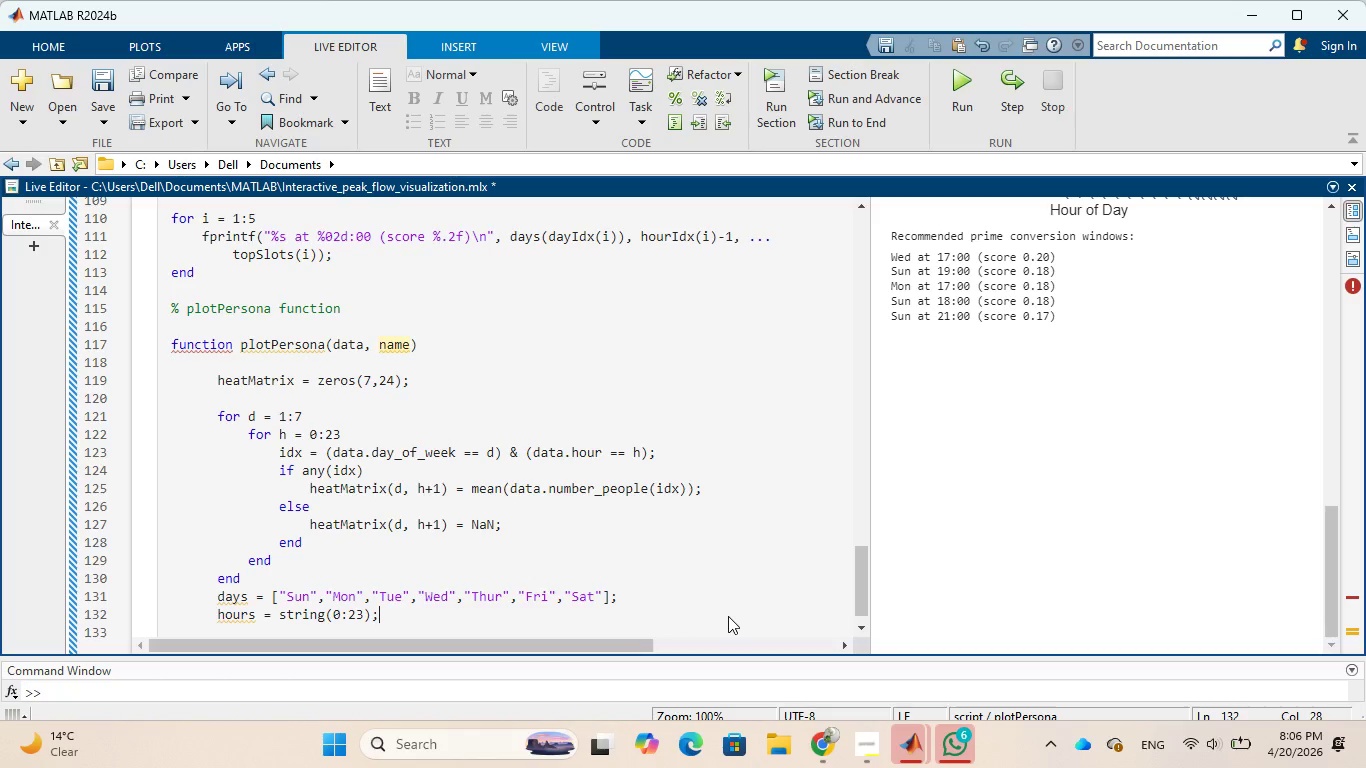 
key(Enter)
 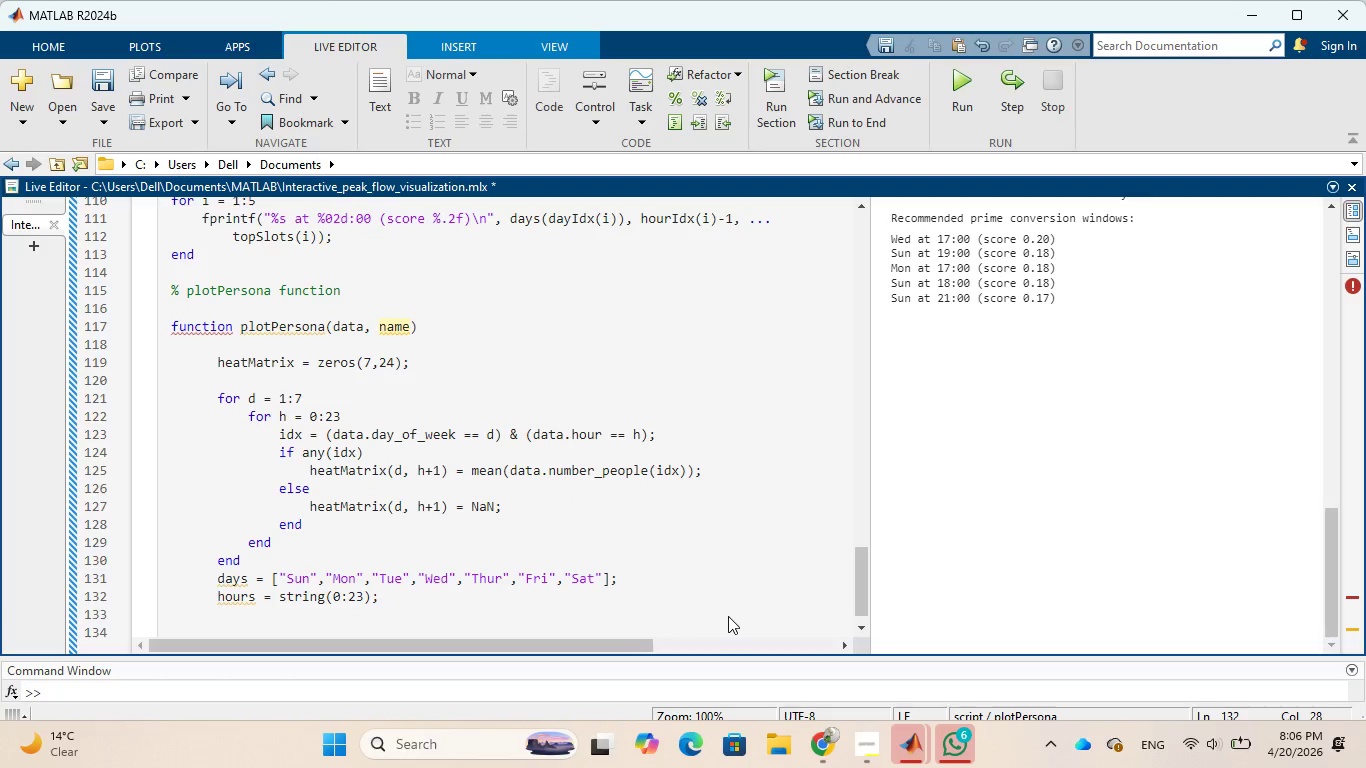 
wait(5.97)
 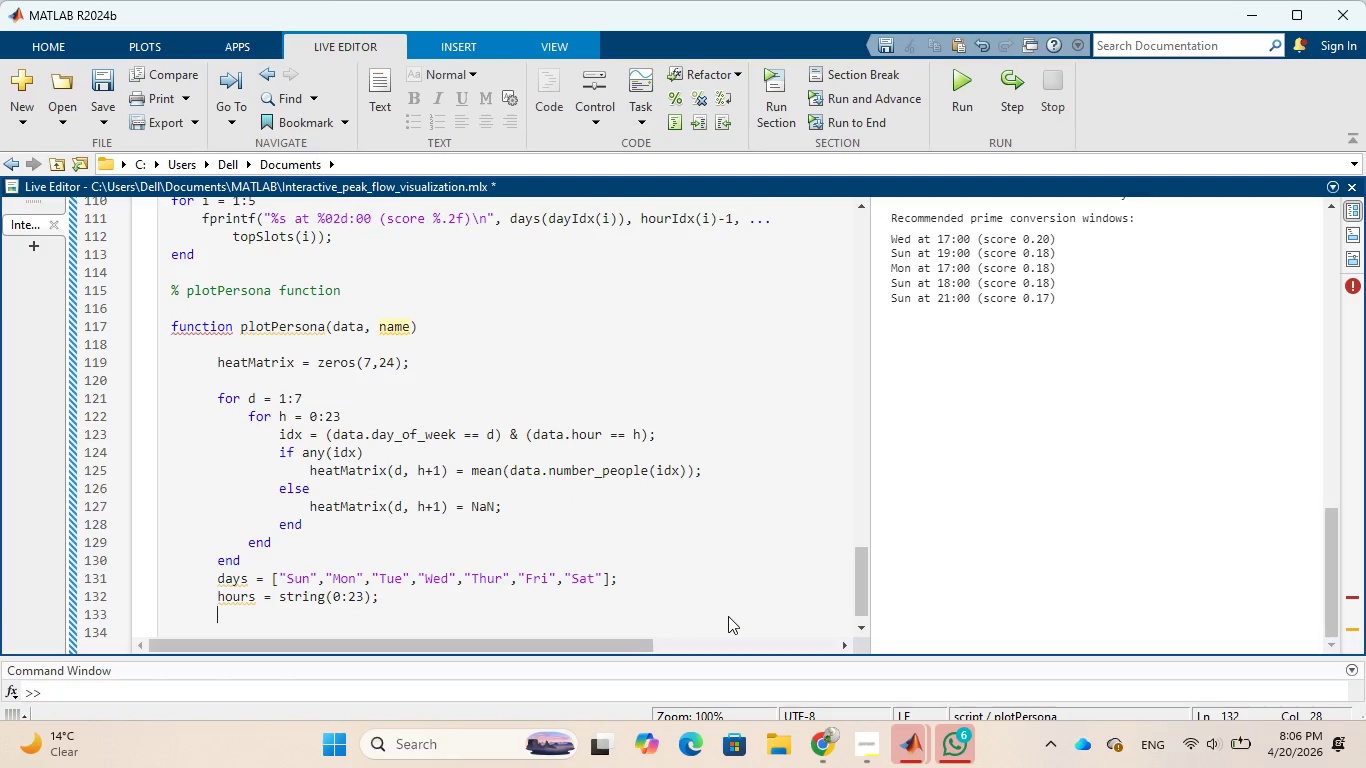 
key(Enter)
 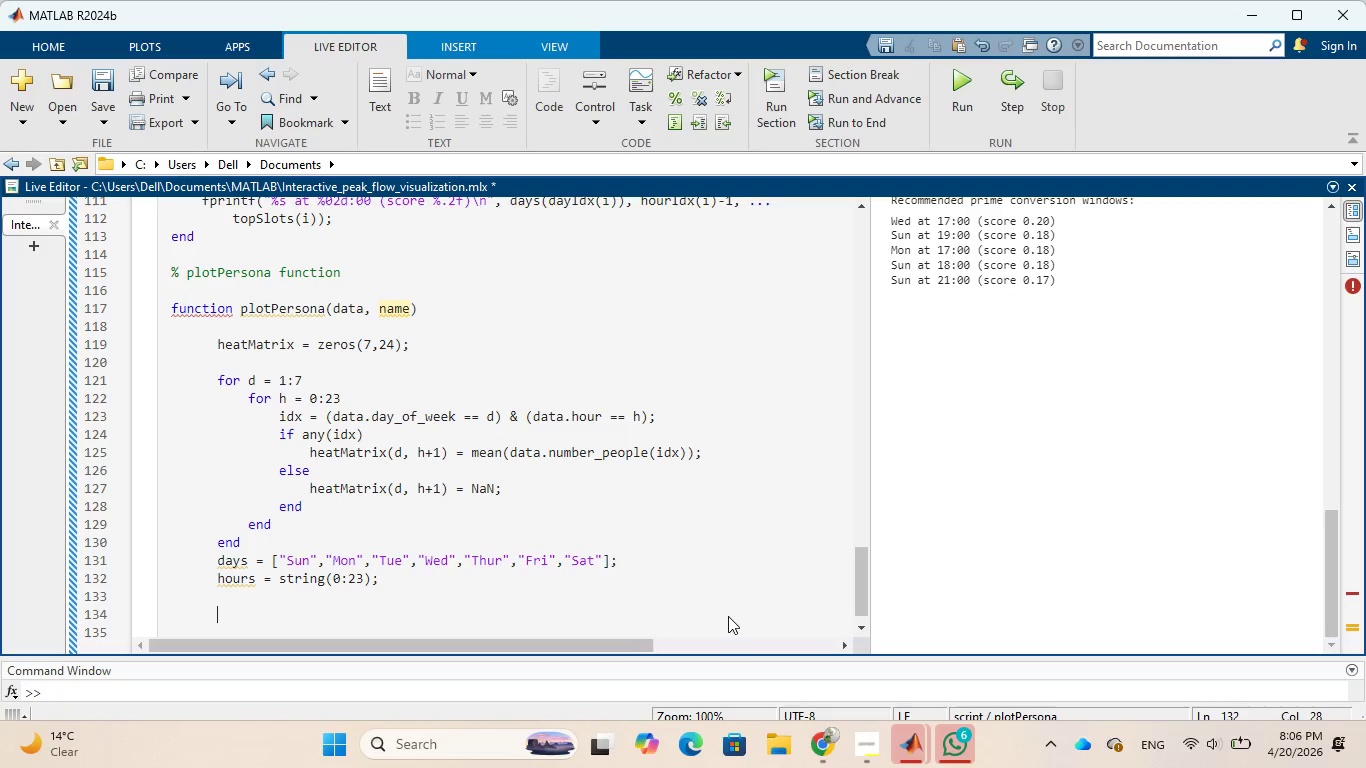 
type(figure)
 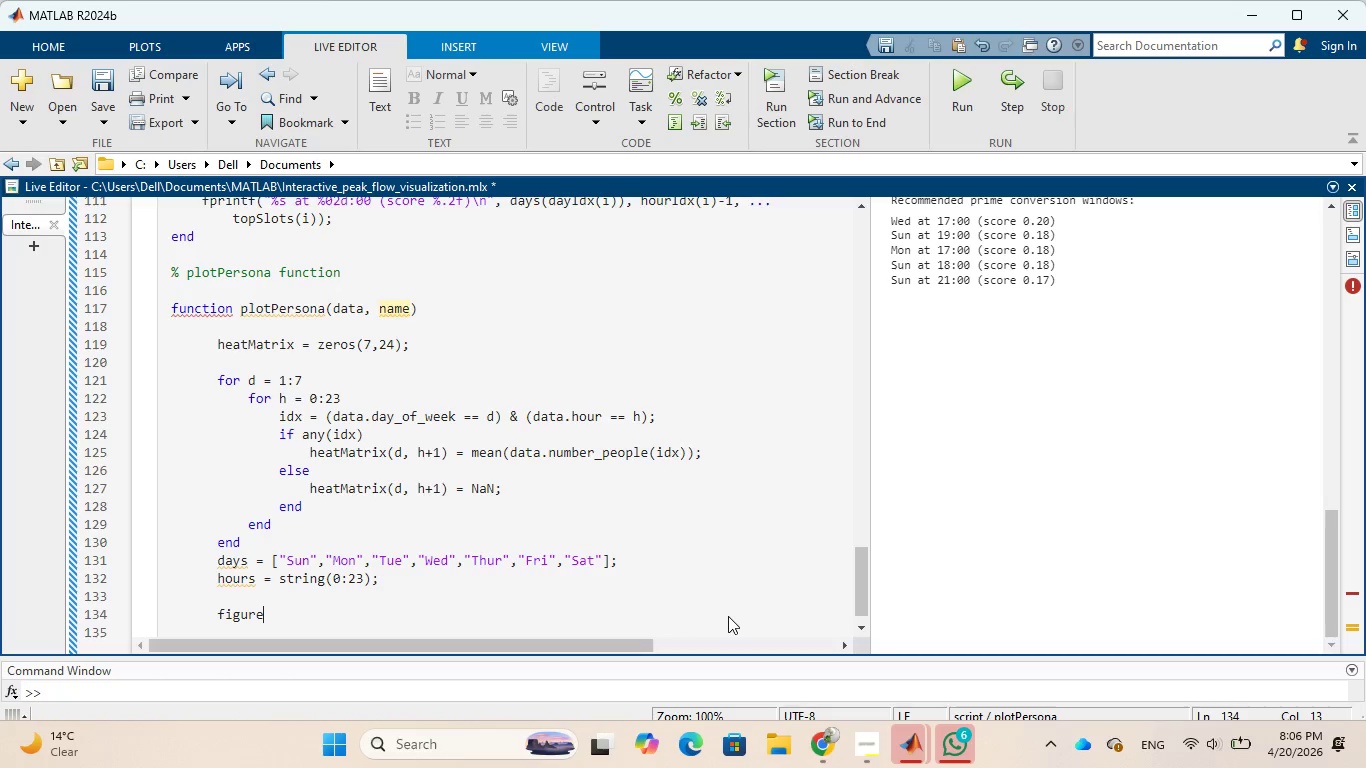 
key(Semicolon)
 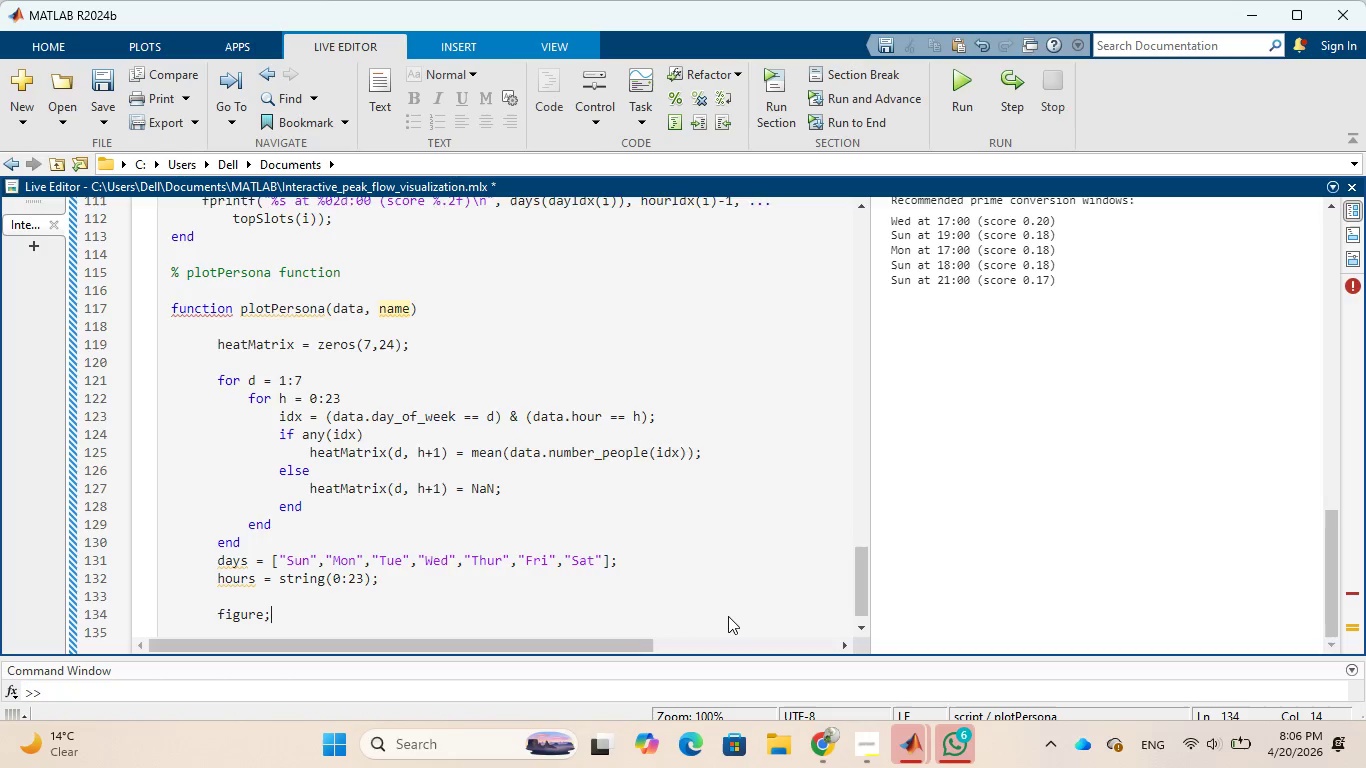 
key(Enter)
 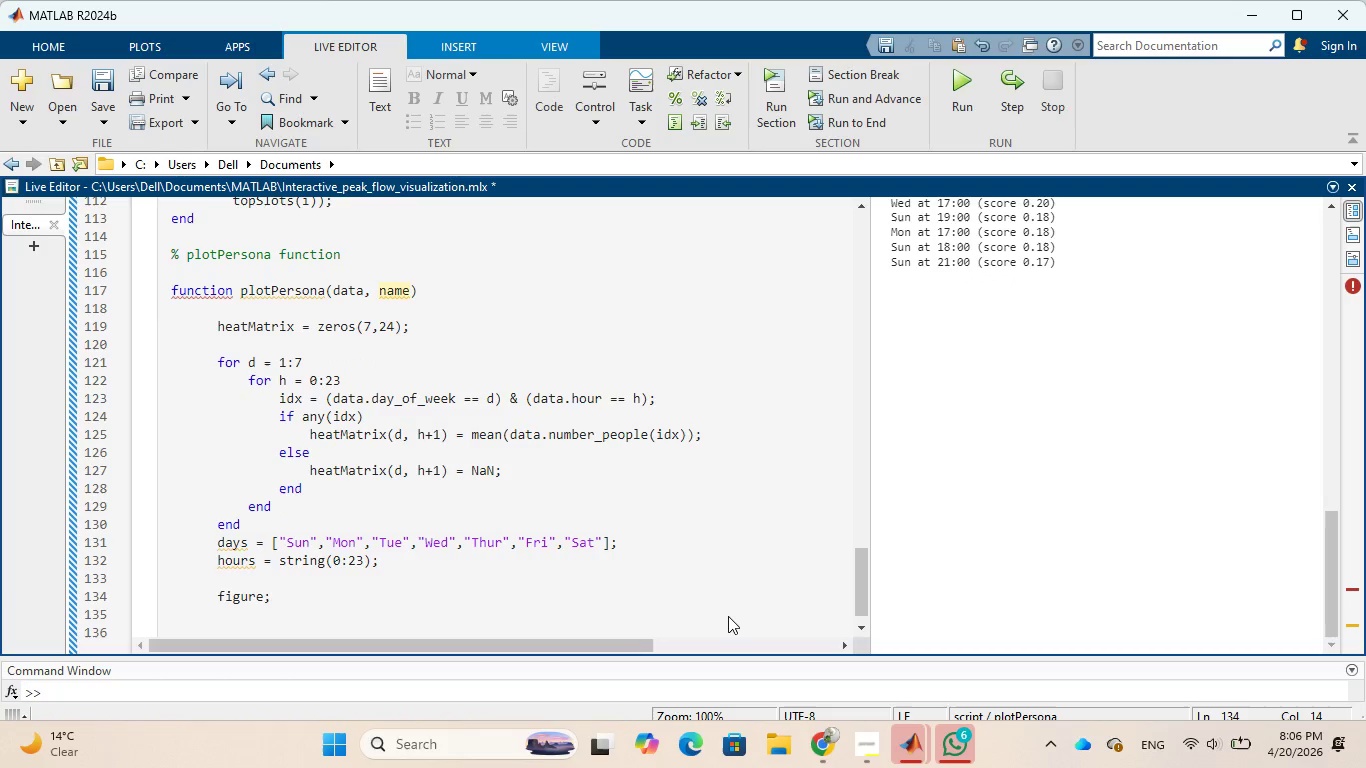 
type(heat)
 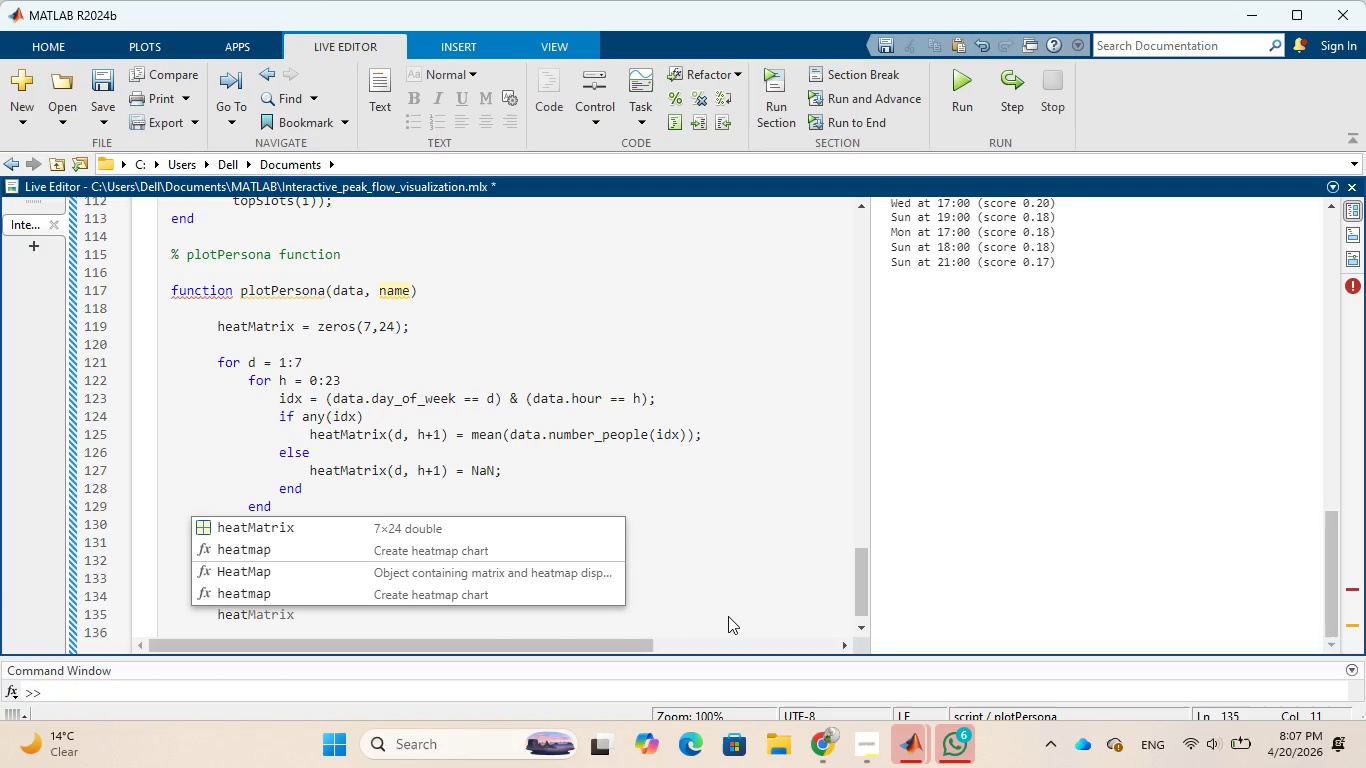 
type(map)
 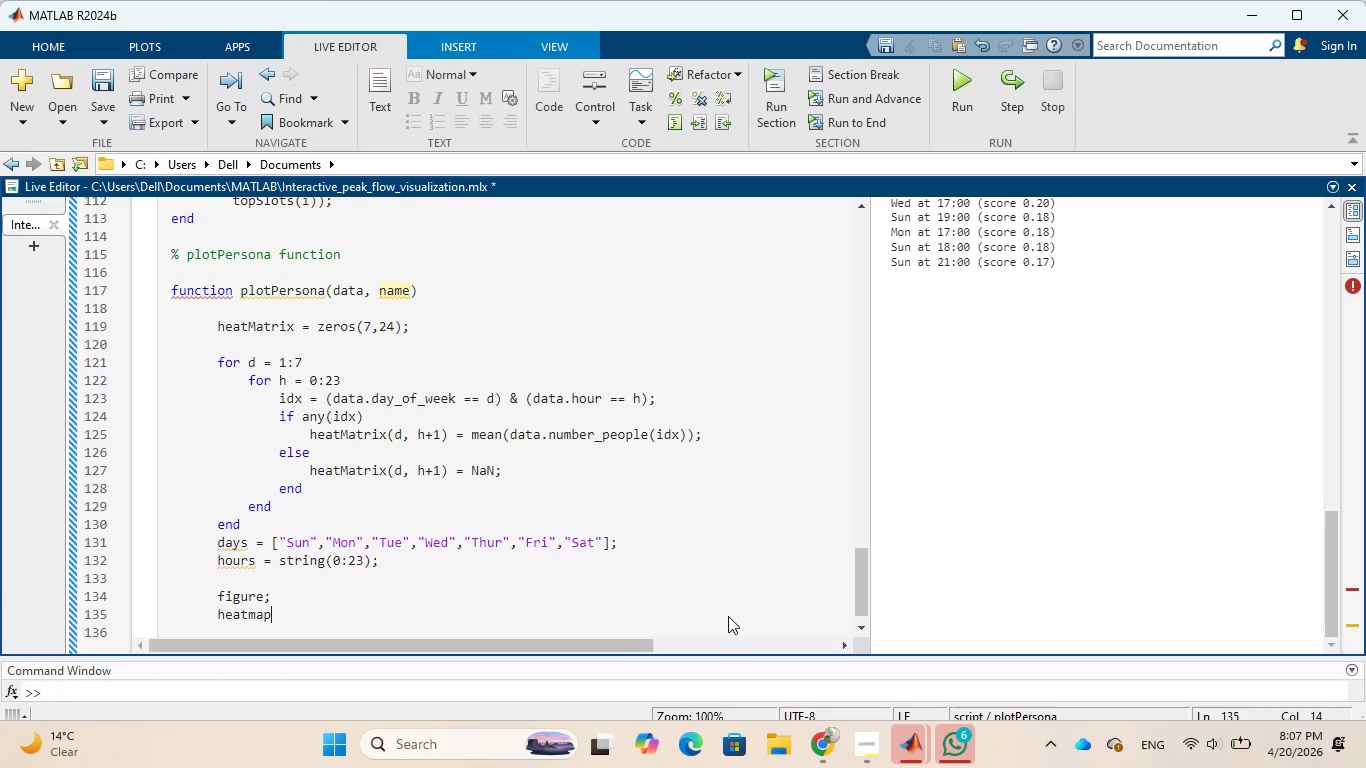 
type((hours, days, heat)
key(Tab)
 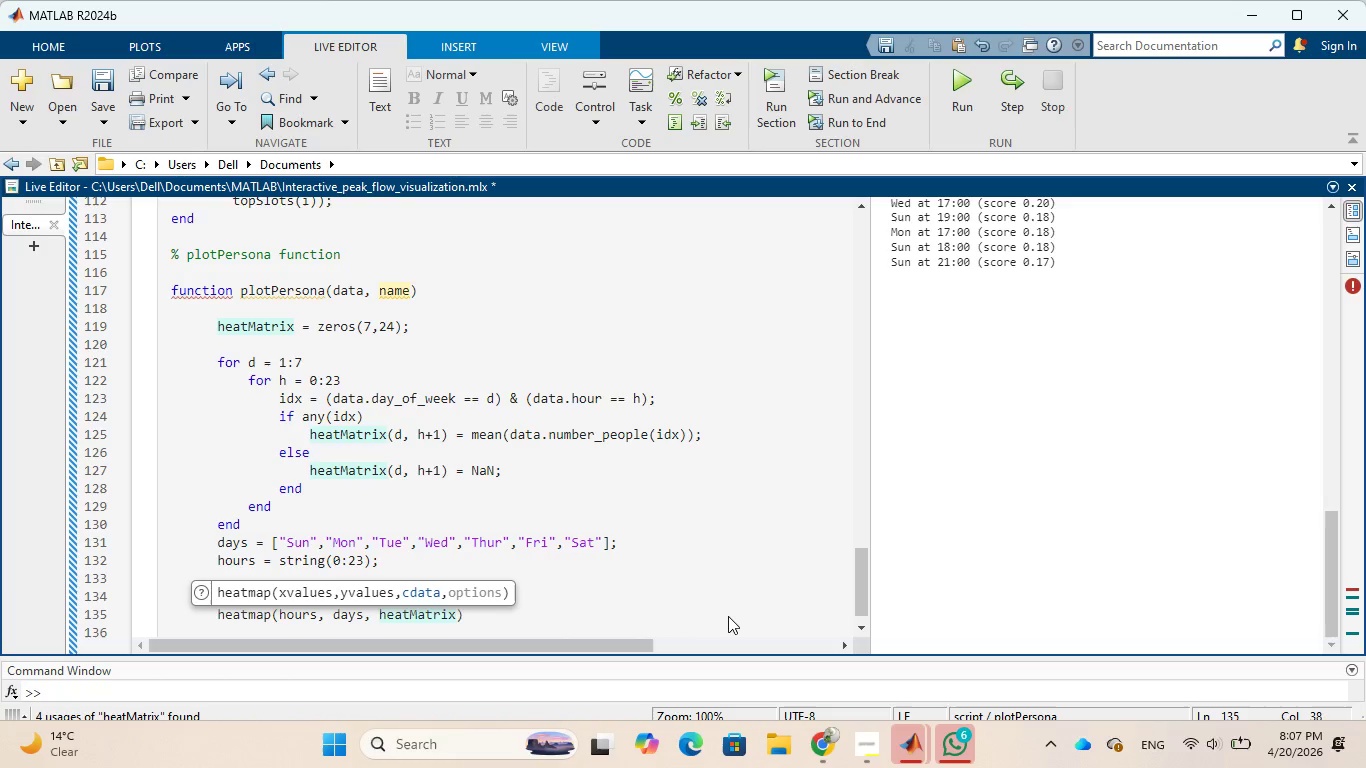 
key(ArrowRight)
 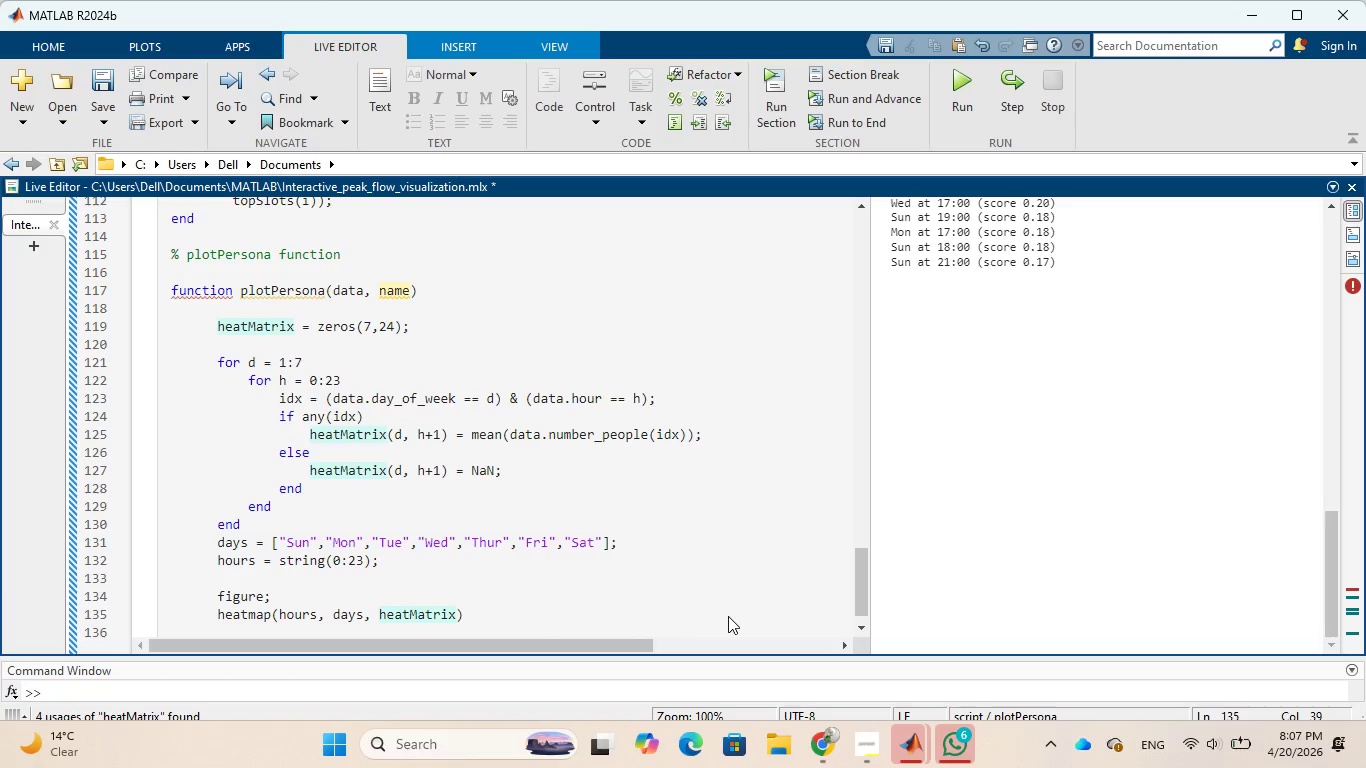 
key(Semicolon)
 